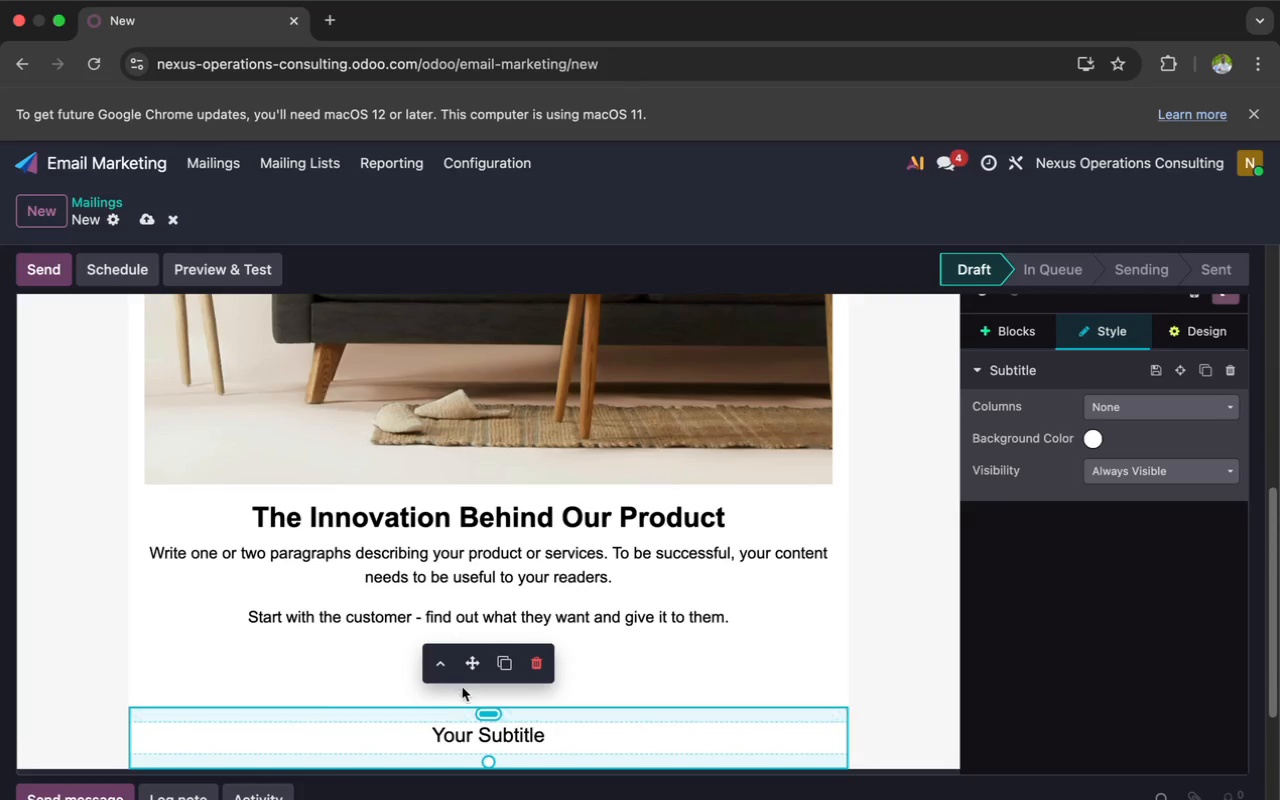 
left_click_drag(start_coordinate=[470, 675], to_coordinate=[463, 546])
 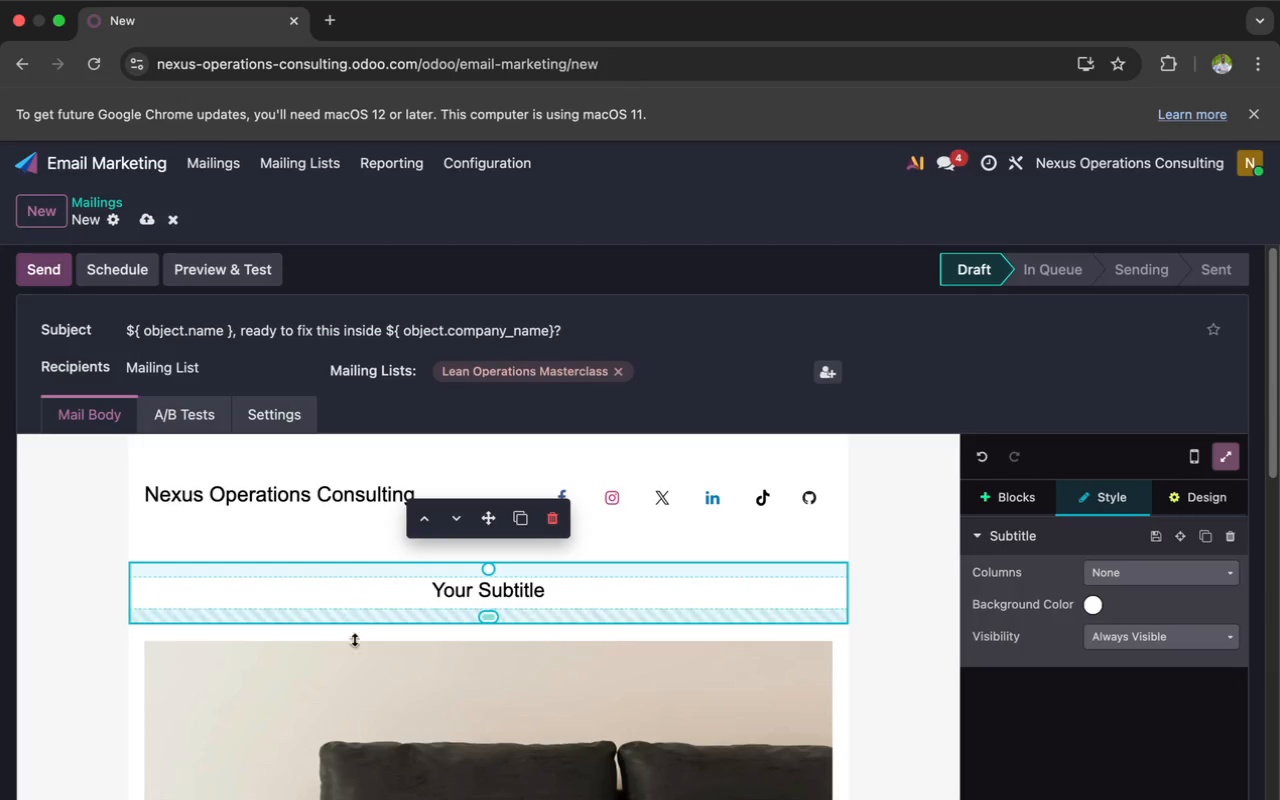 
left_click([366, 675])
 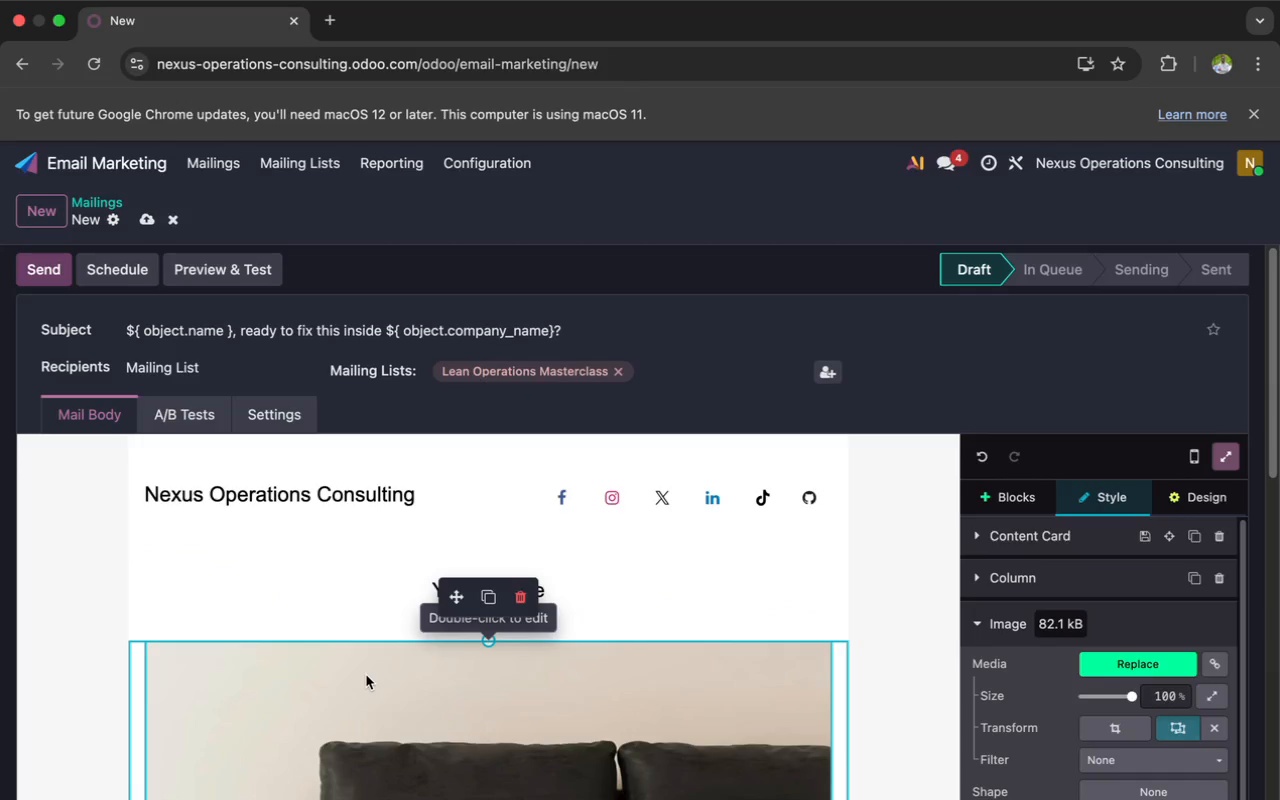 
scroll: coordinate [366, 667], scroll_direction: down, amount: 7.0
 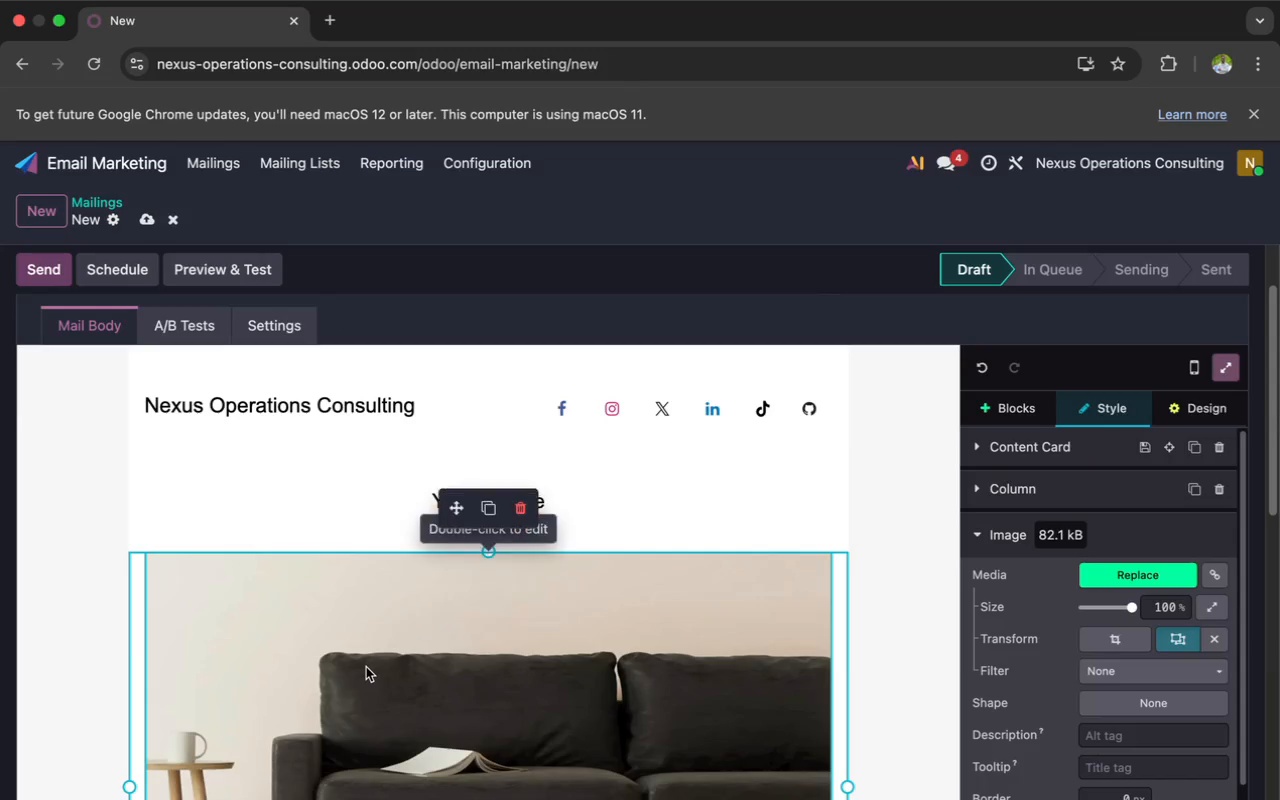 
scroll: coordinate [366, 667], scroll_direction: up, amount: 12.0
 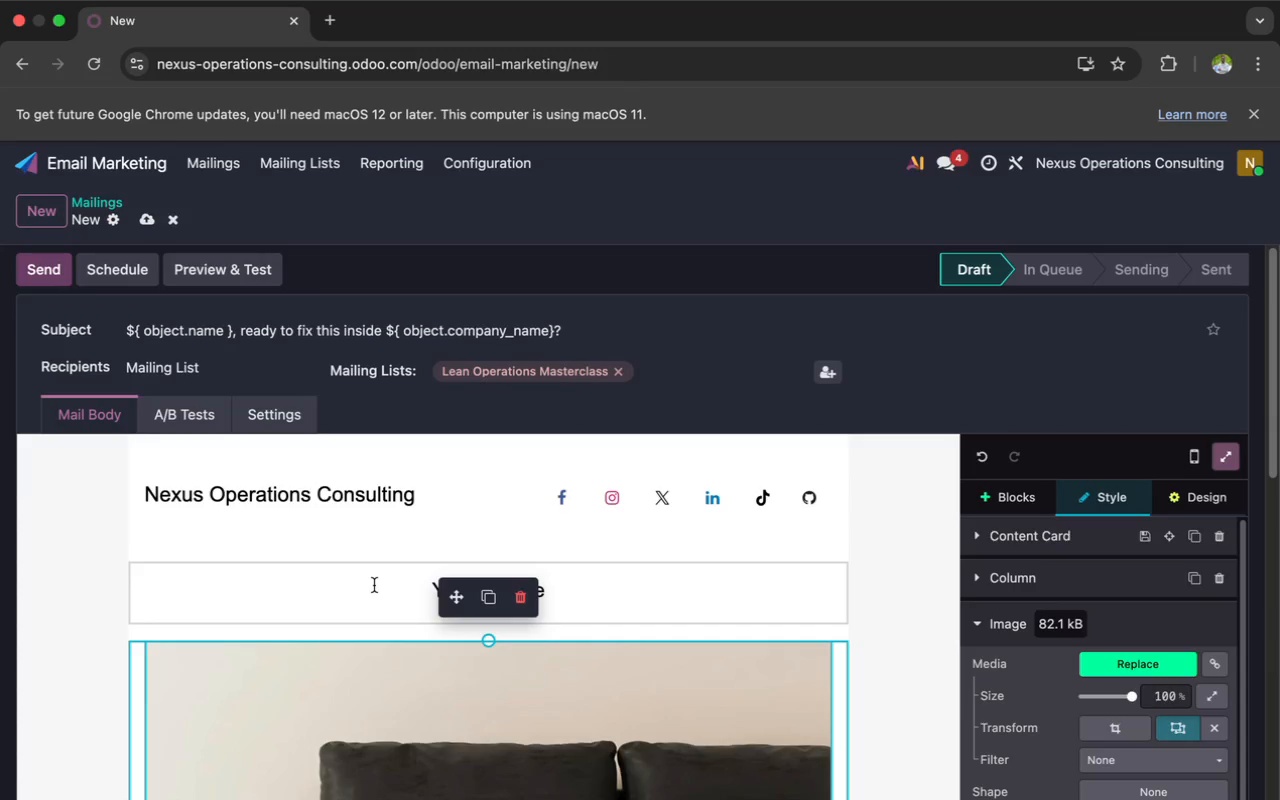 
left_click([374, 586])
 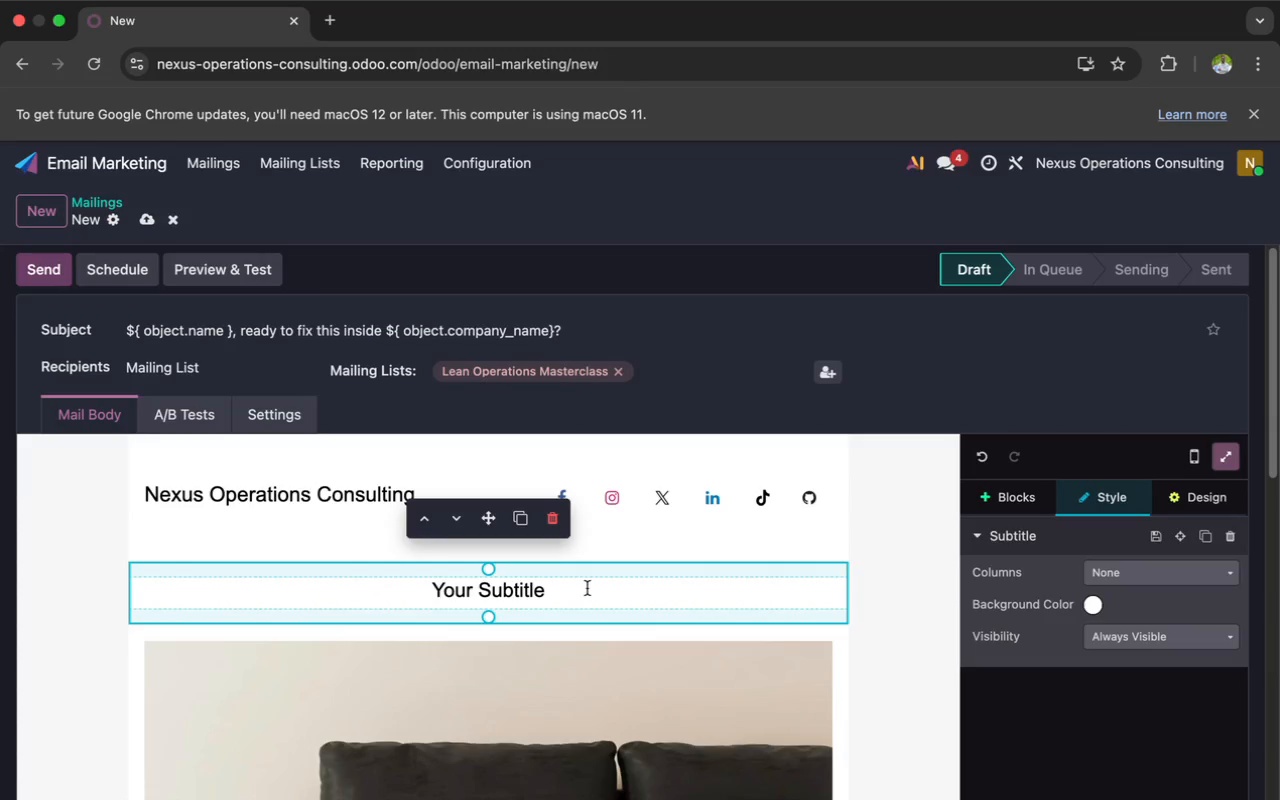 
left_click_drag(start_coordinate=[586, 588], to_coordinate=[417, 591])
 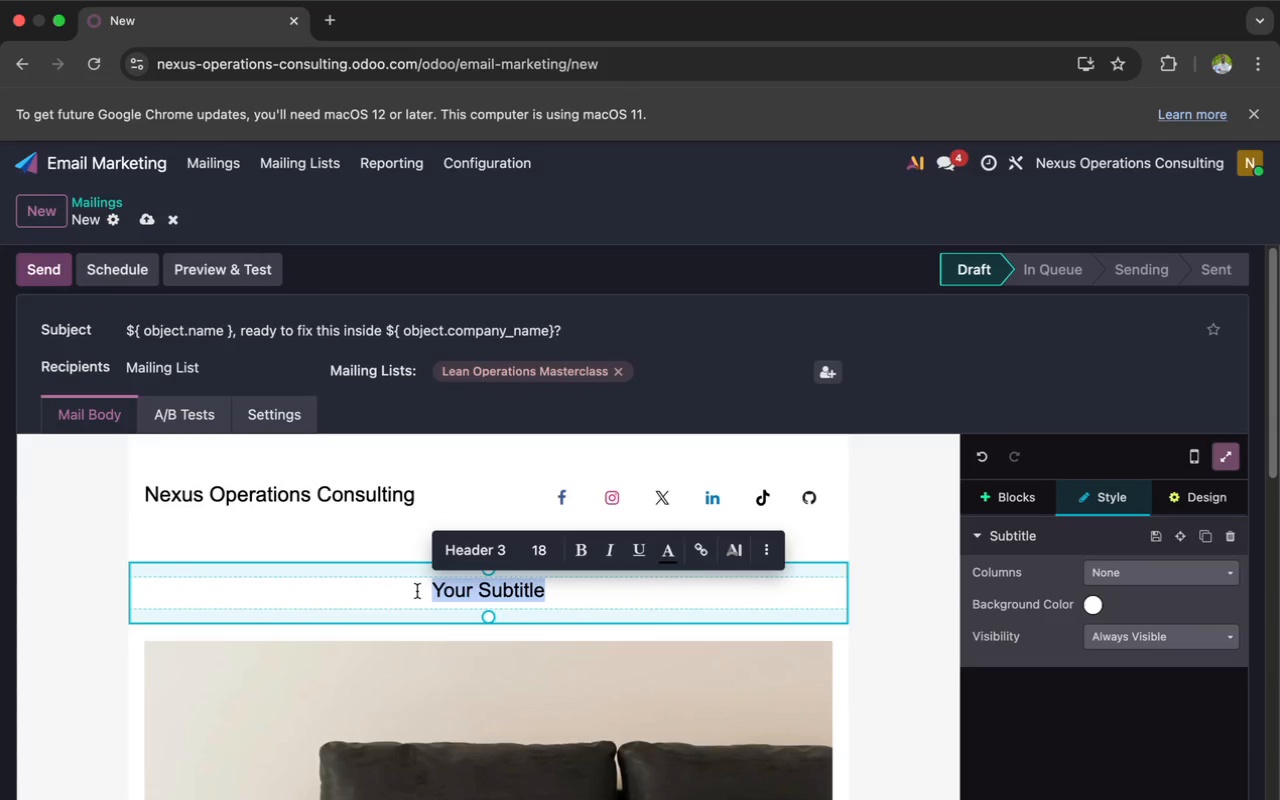 
key(Backspace)
 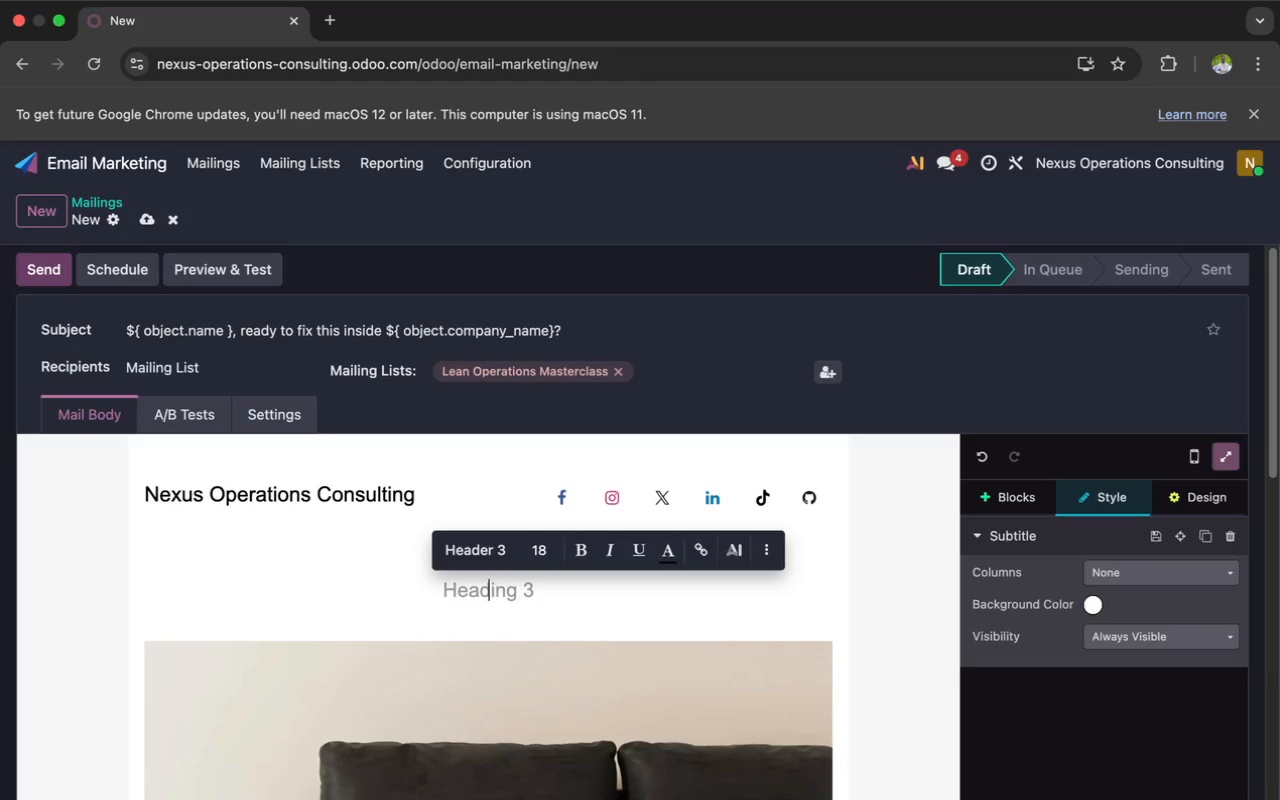 
type(The Frictionless Scale Final Step)
 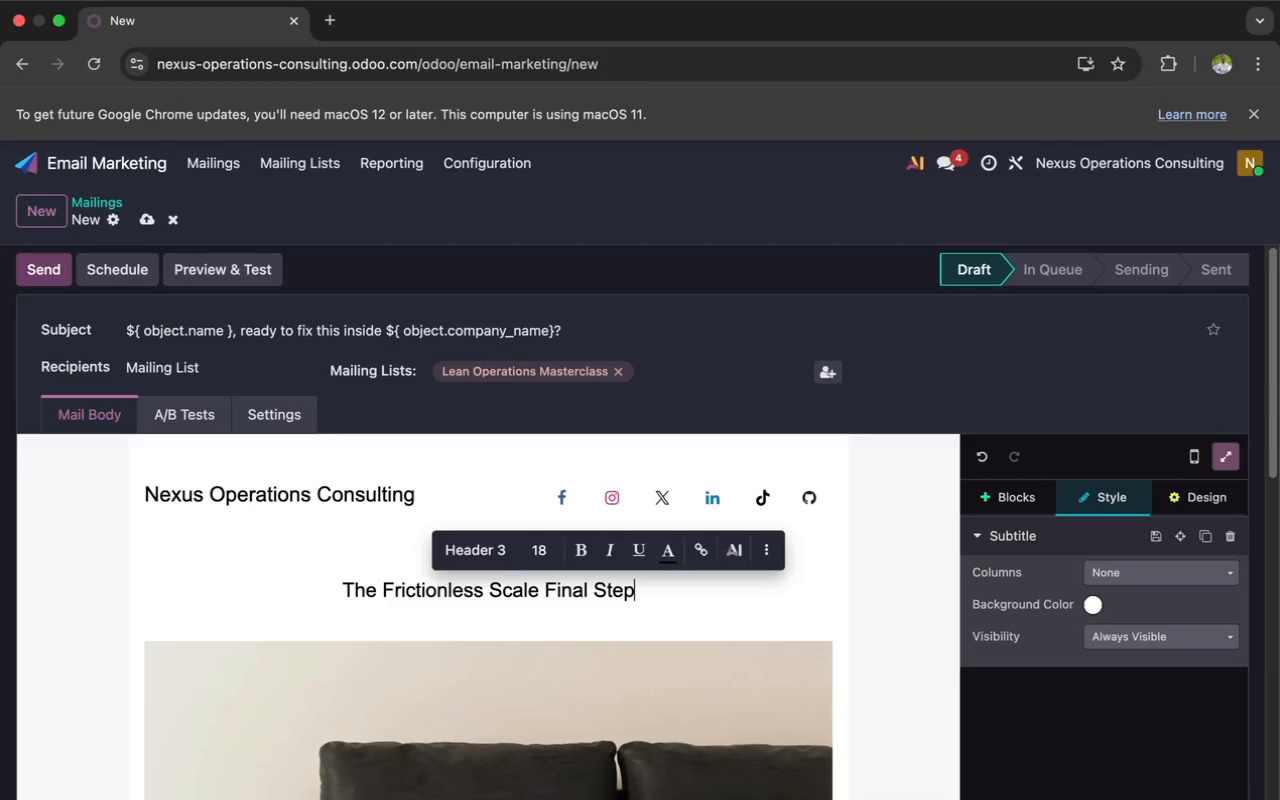 
wait(18.72)
 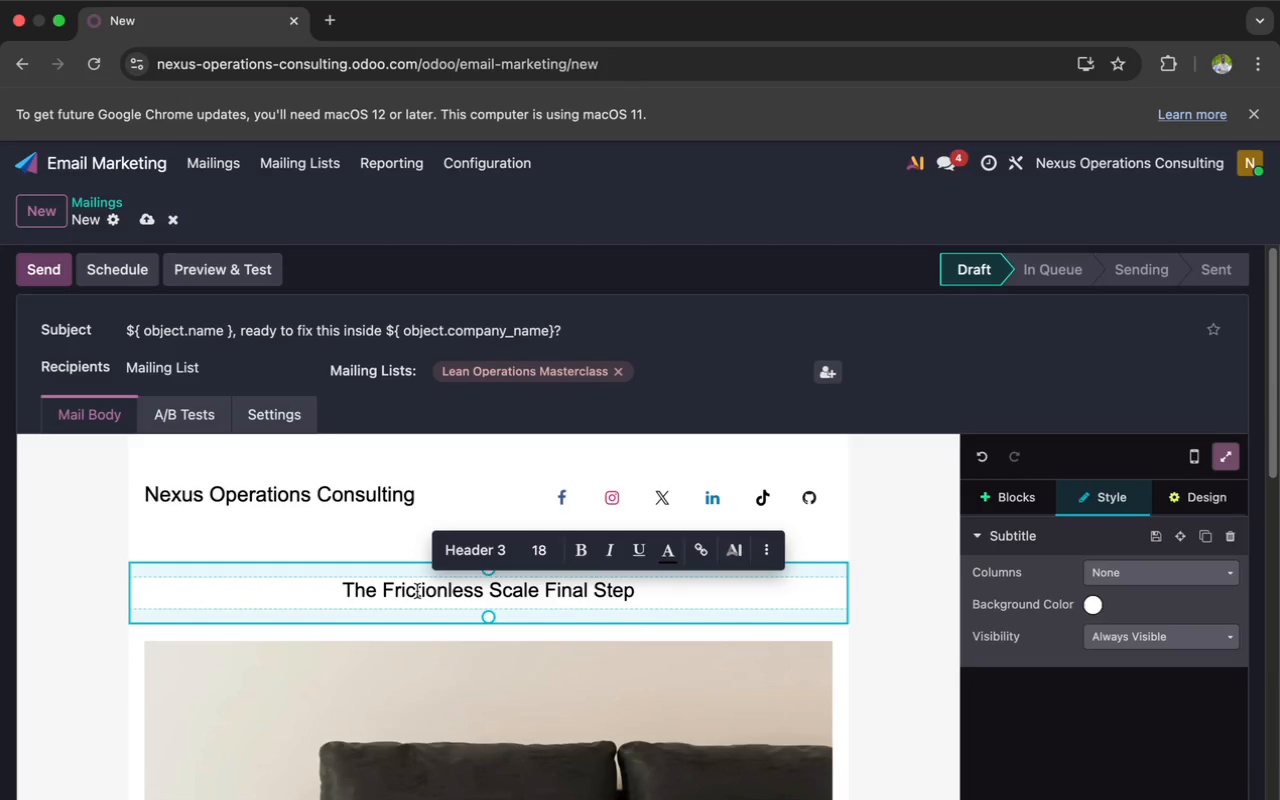 
left_click([346, 638])
 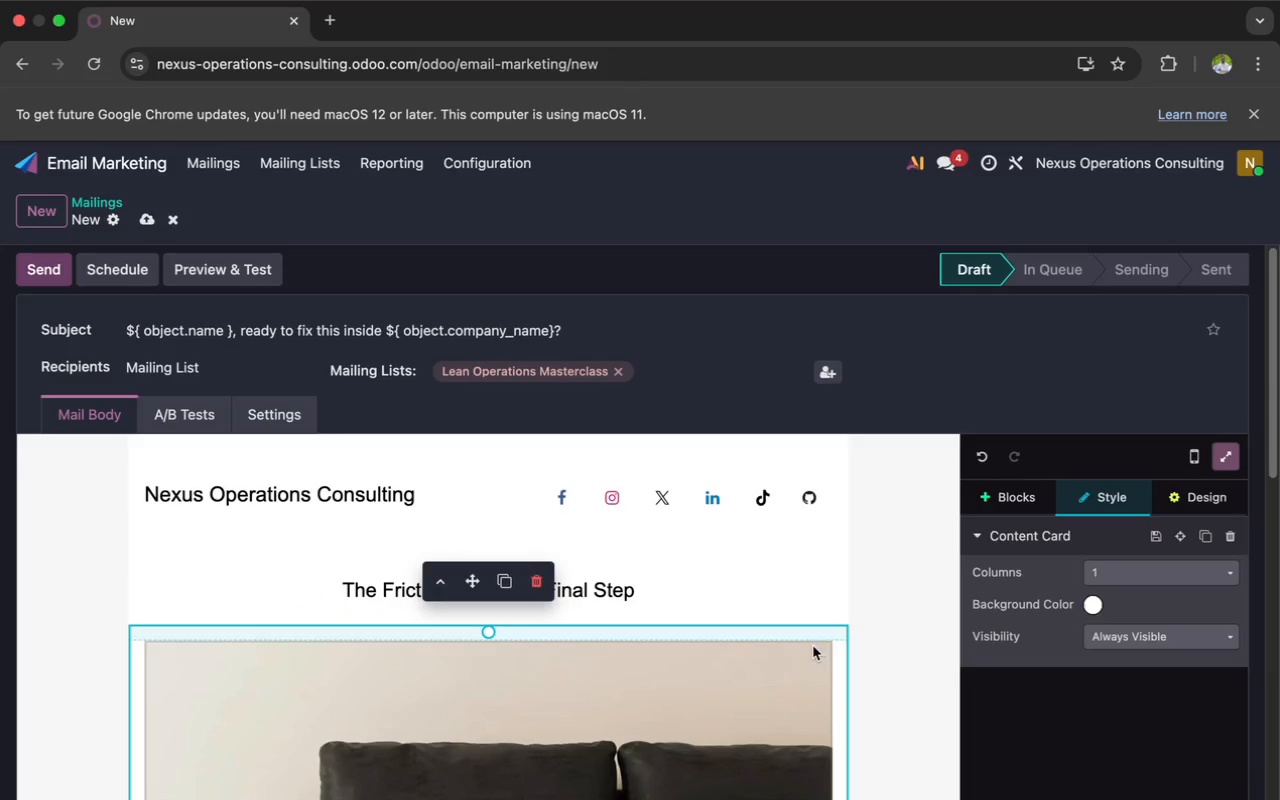 
double_click([725, 668])
 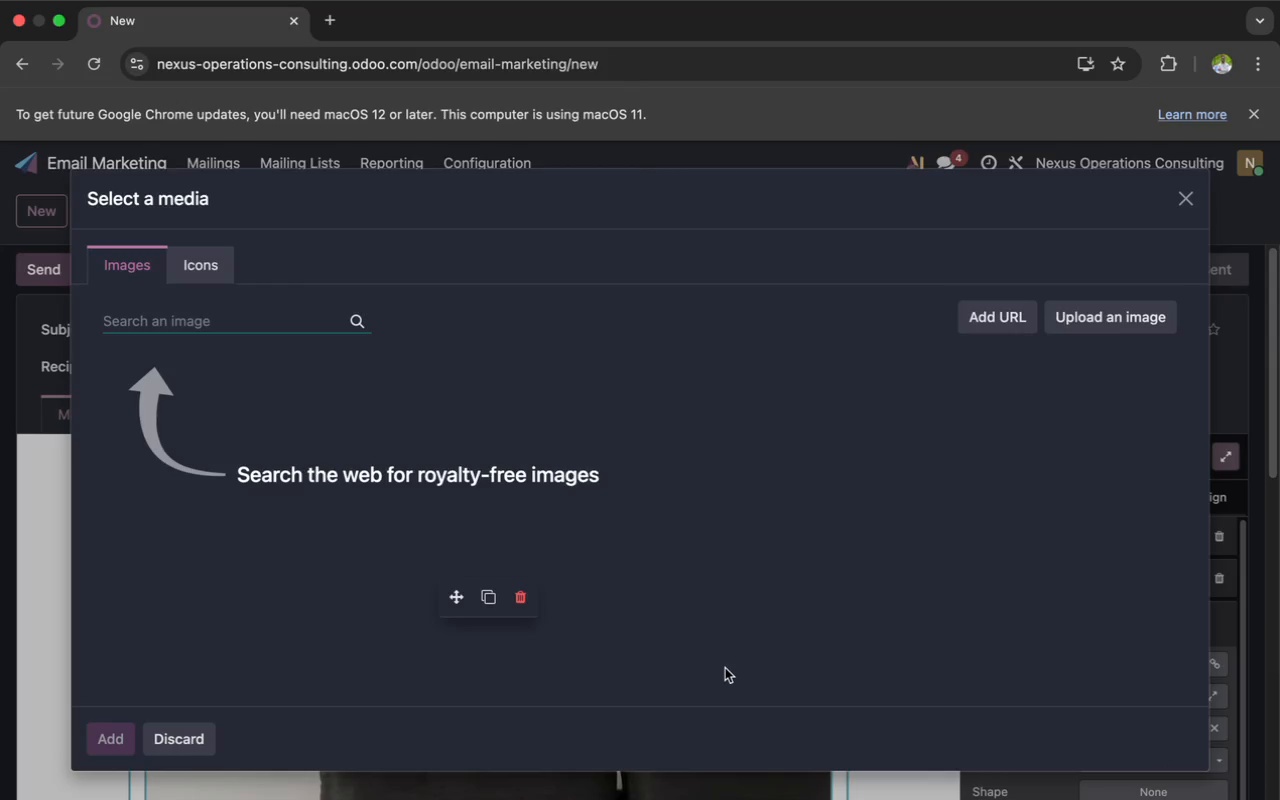 
wait(14.55)
 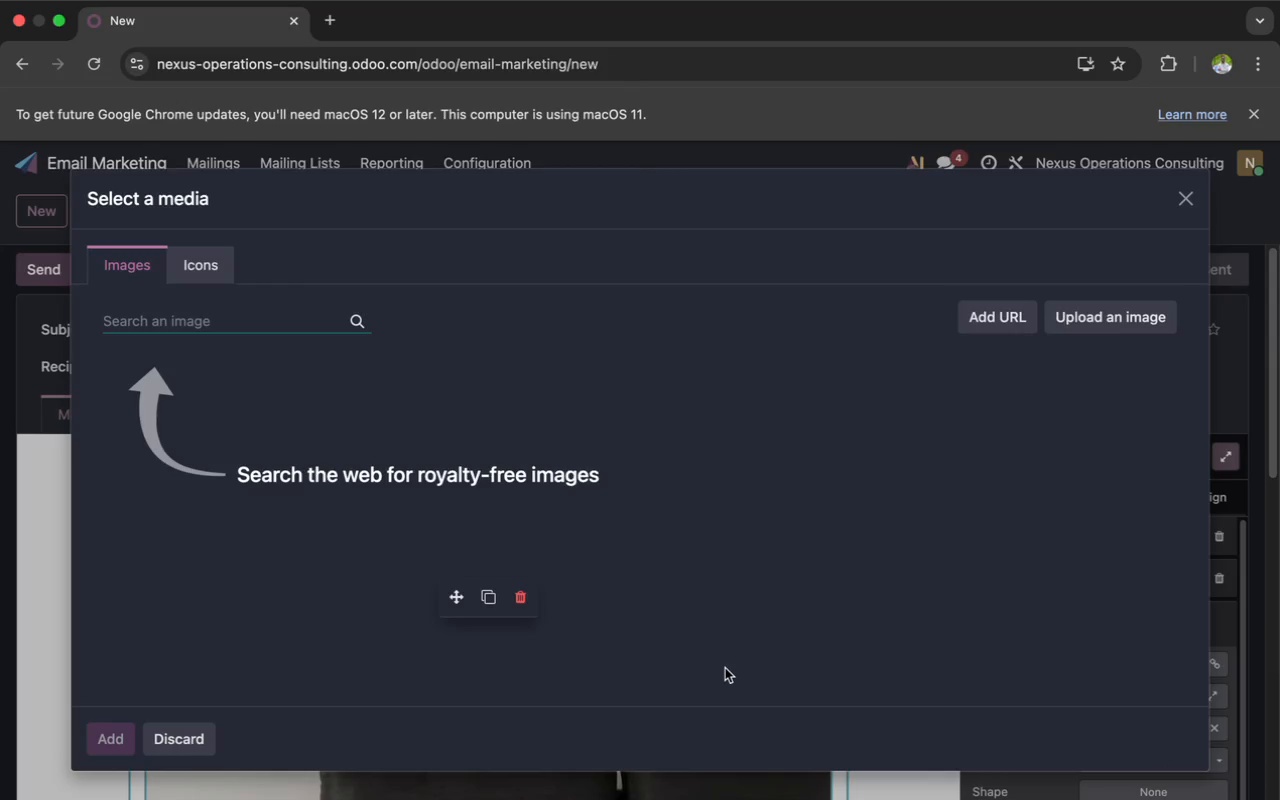 
type(executive team discussion modern office)
 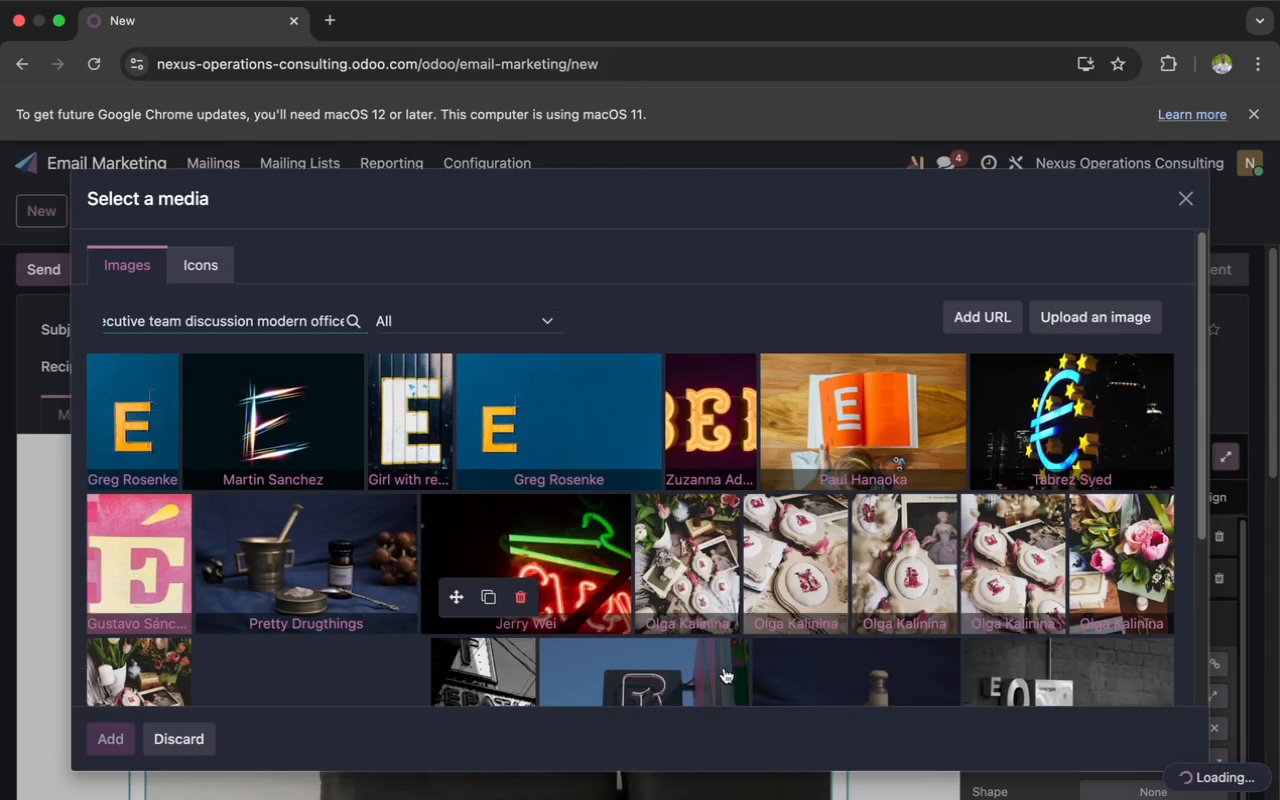 
wait(17.76)
 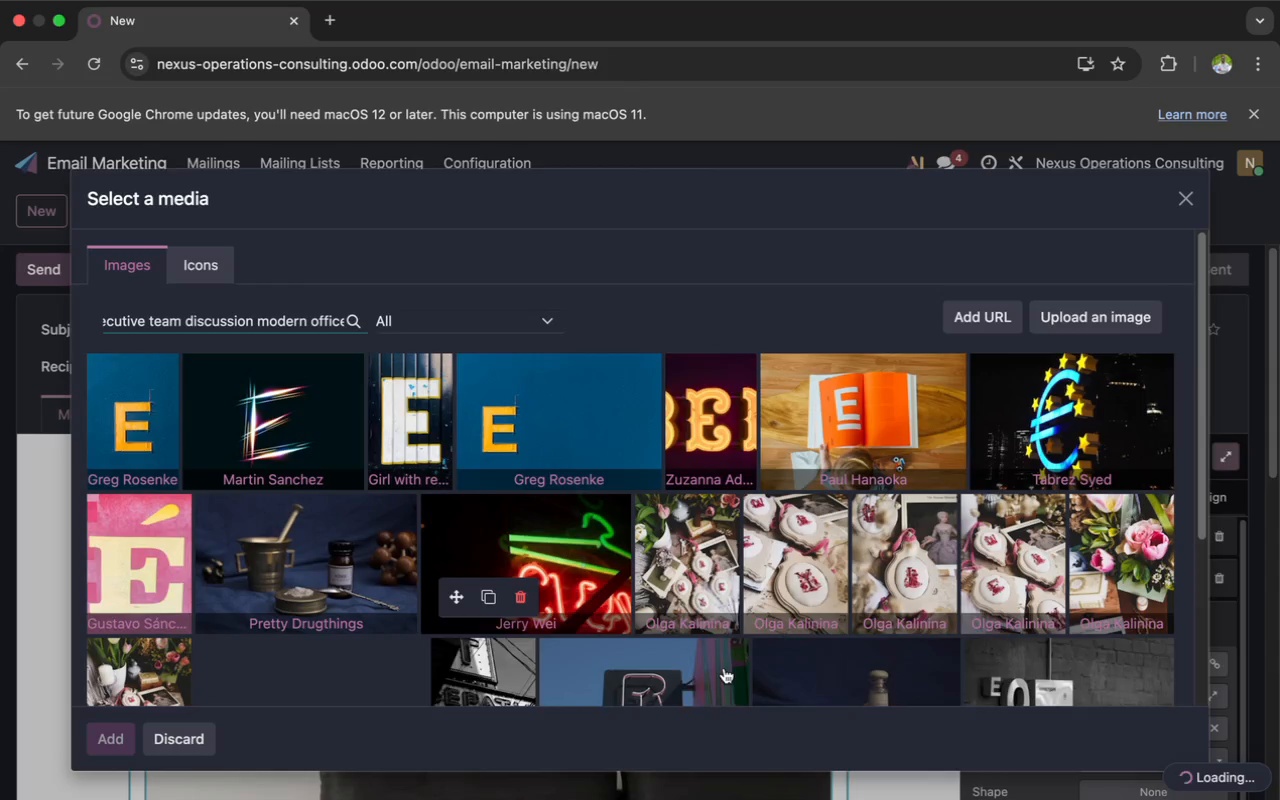 
scroll: coordinate [724, 668], scroll_direction: down, amount: 6.0
 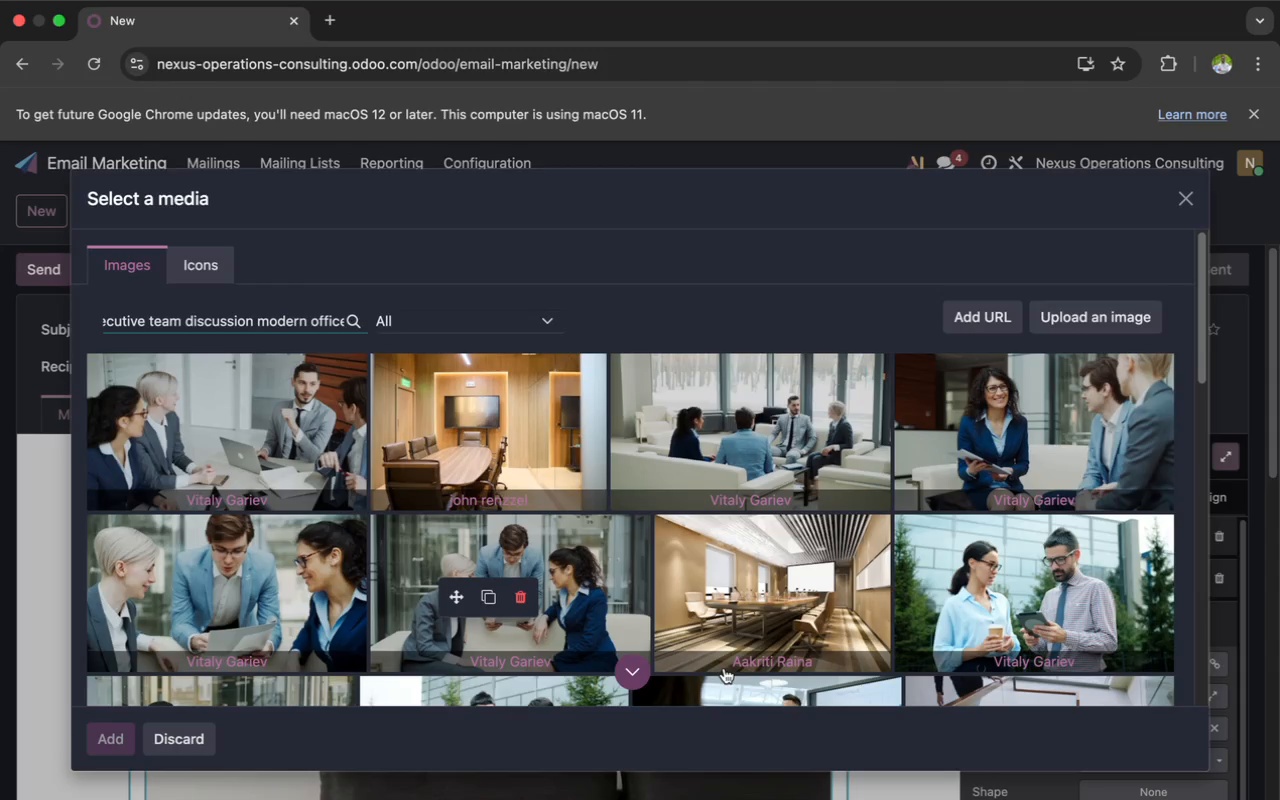 
wait(28.7)
 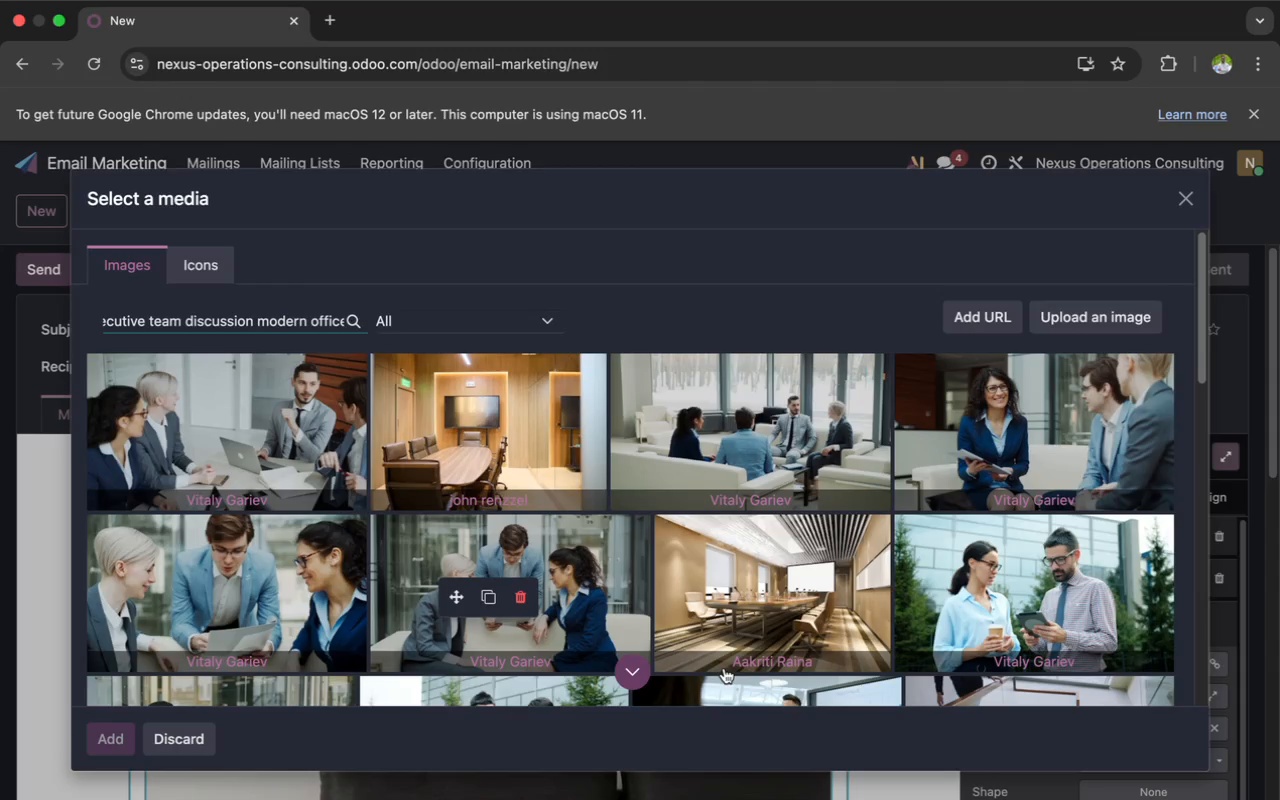 
scroll: coordinate [693, 431], scroll_direction: down, amount: 51.0
 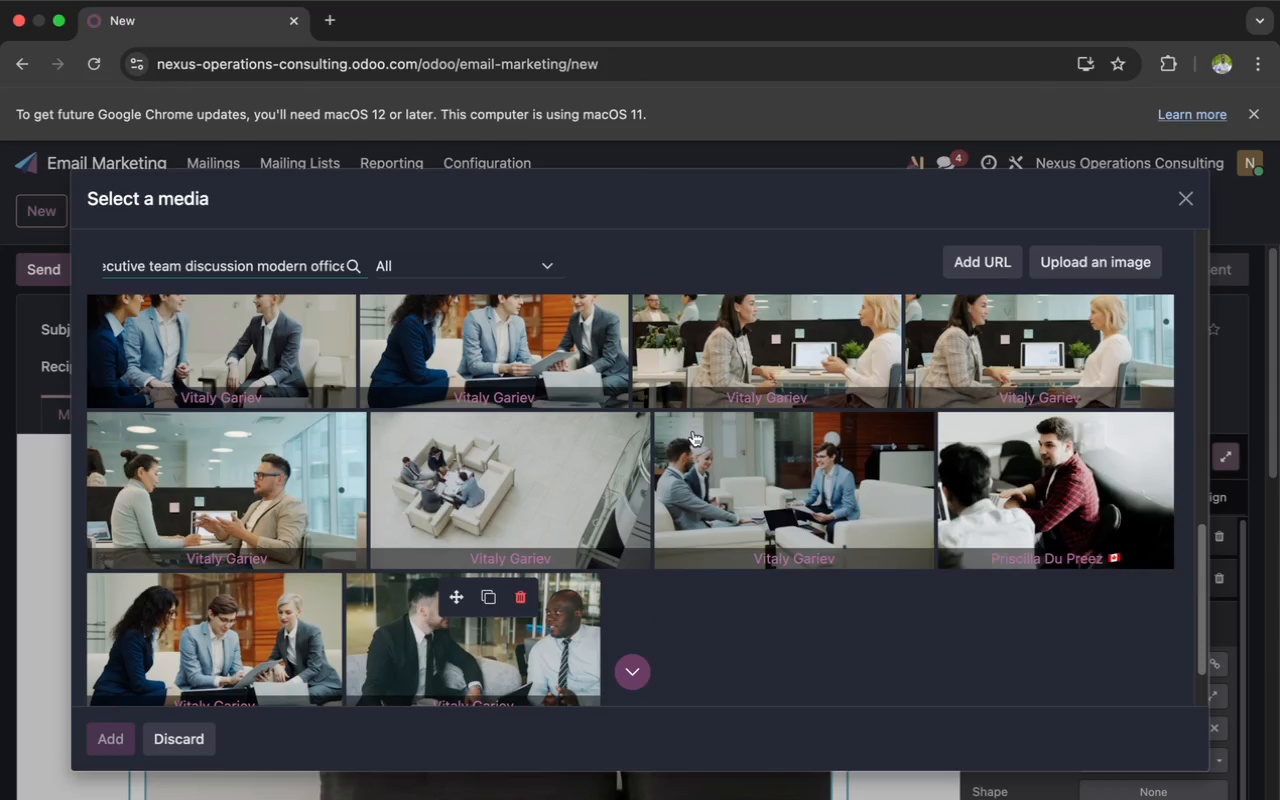 
scroll: coordinate [693, 431], scroll_direction: up, amount: 21.0
 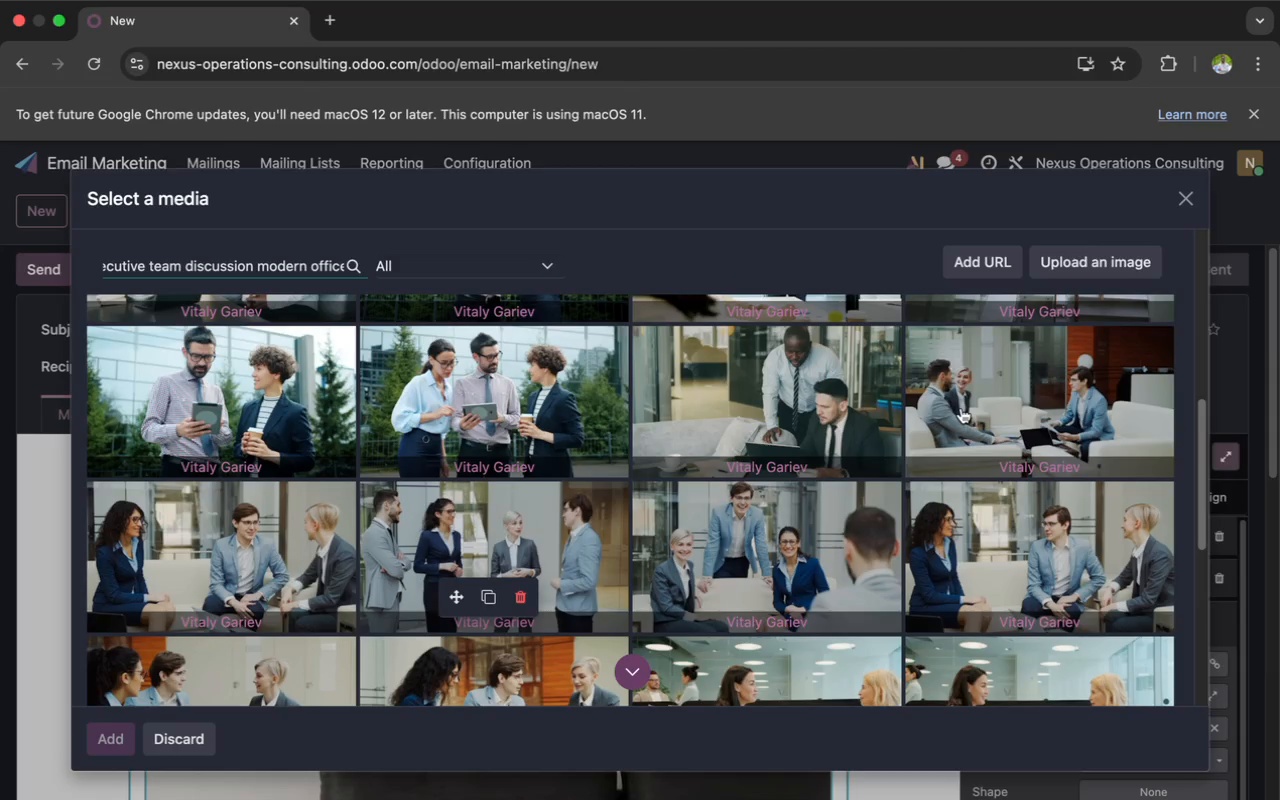 
wait(5.43)
 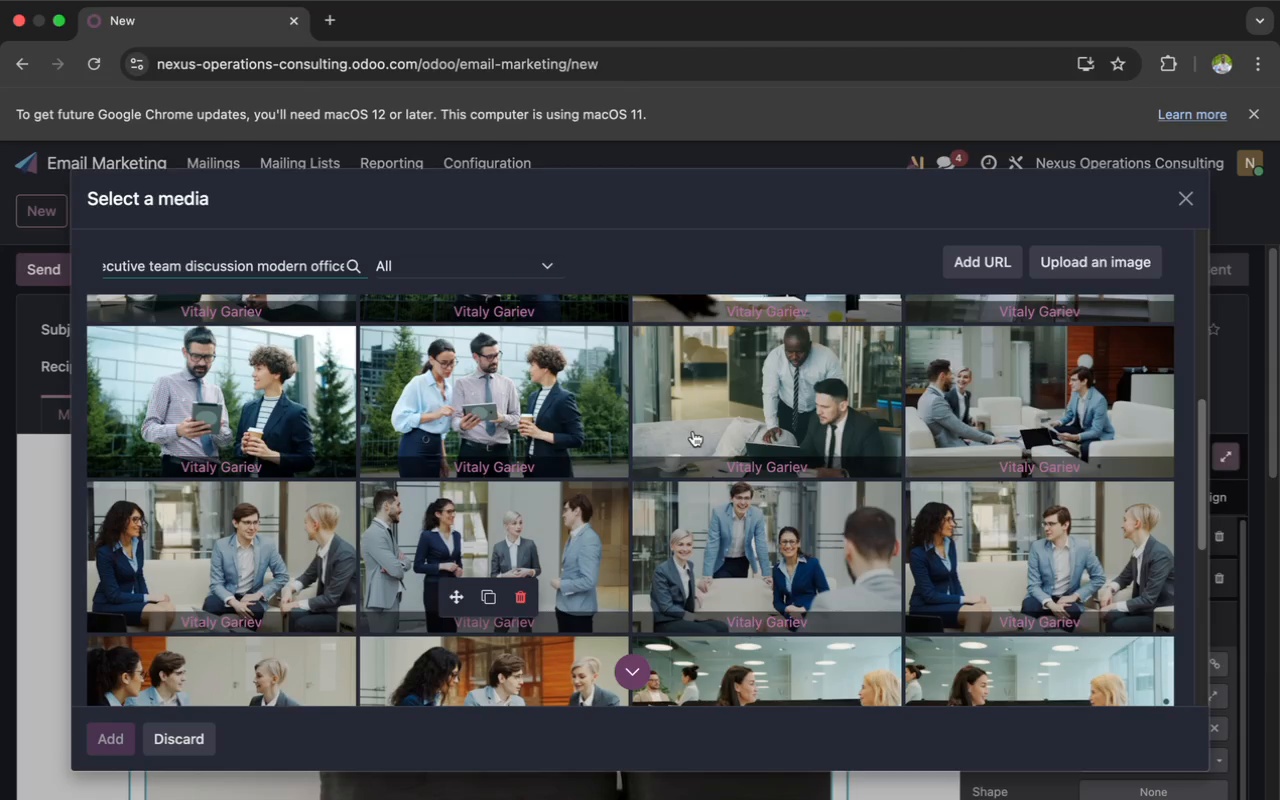 
scroll: coordinate [961, 408], scroll_direction: up, amount: 20.0
 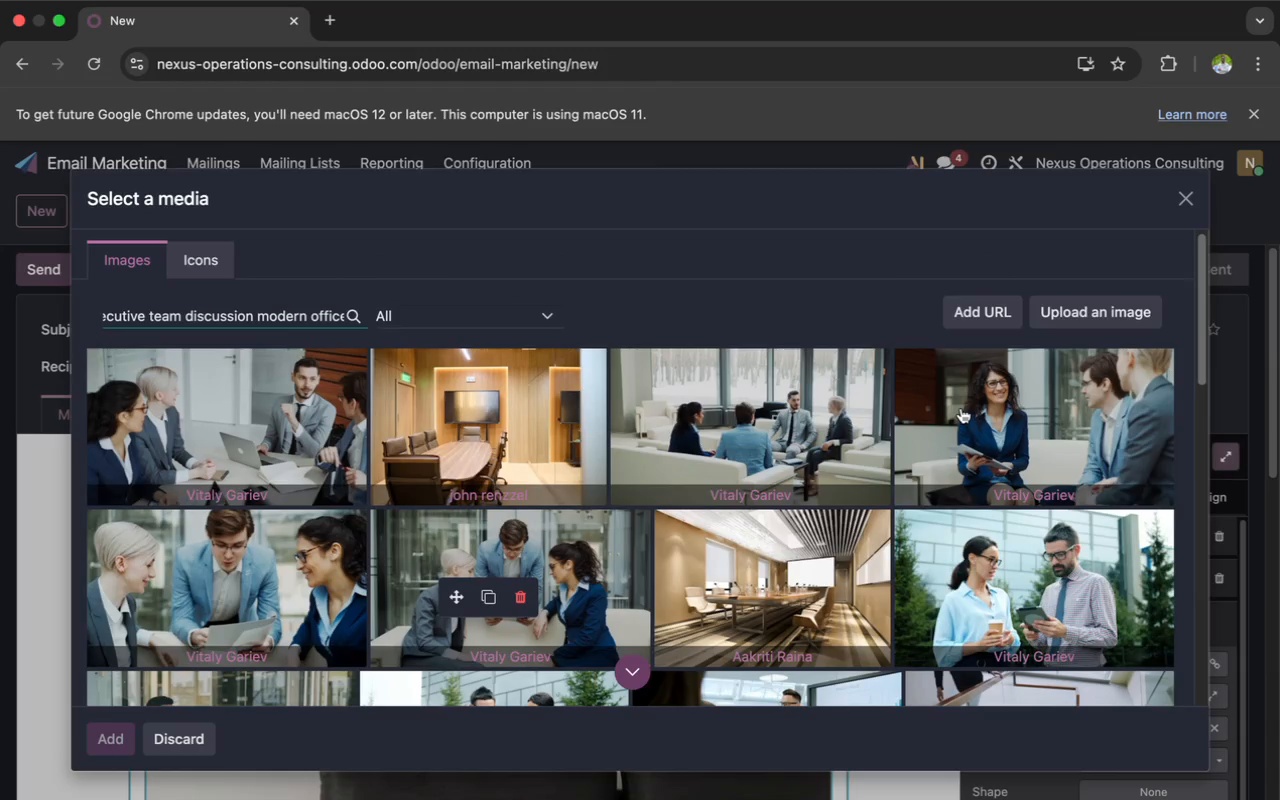 
wait(6.52)
 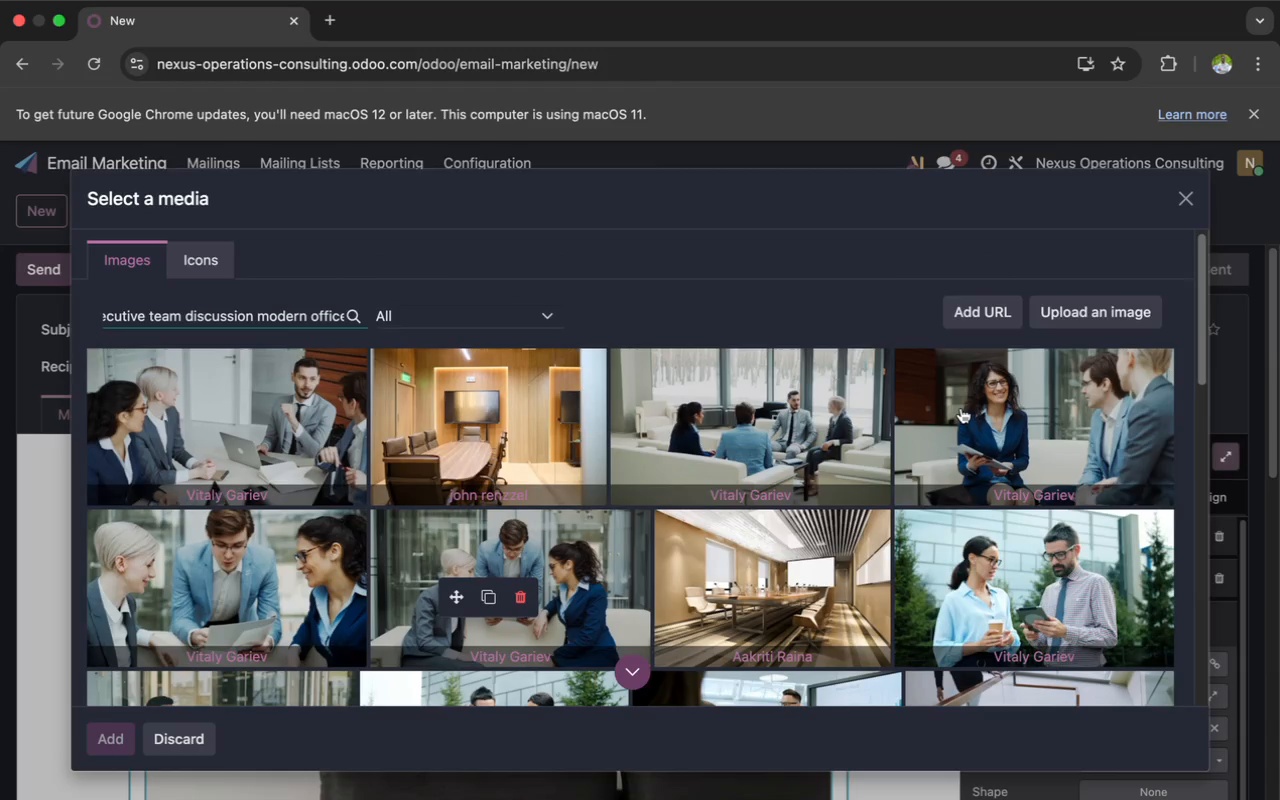 
left_click([145, 408])
 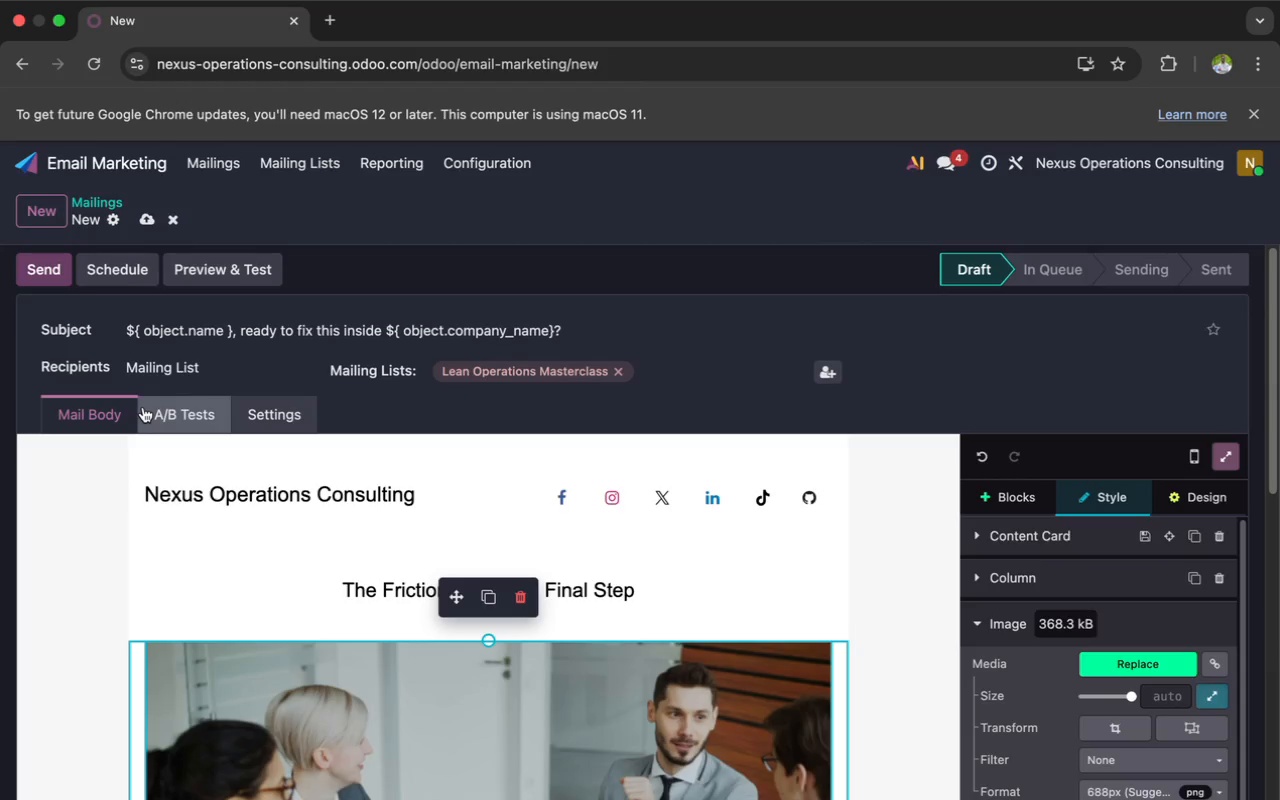 
wait(11.25)
 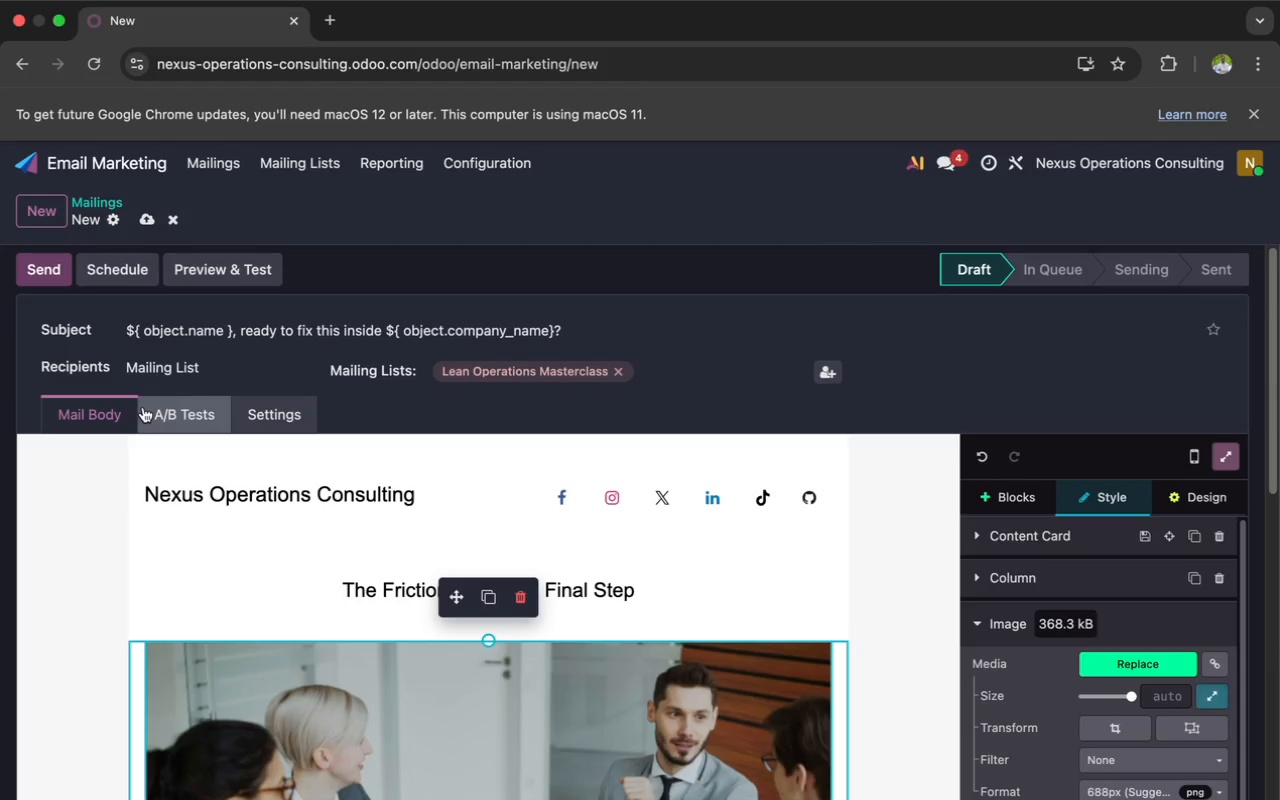 
scroll: coordinate [239, 531], scroll_direction: down, amount: 7.0
 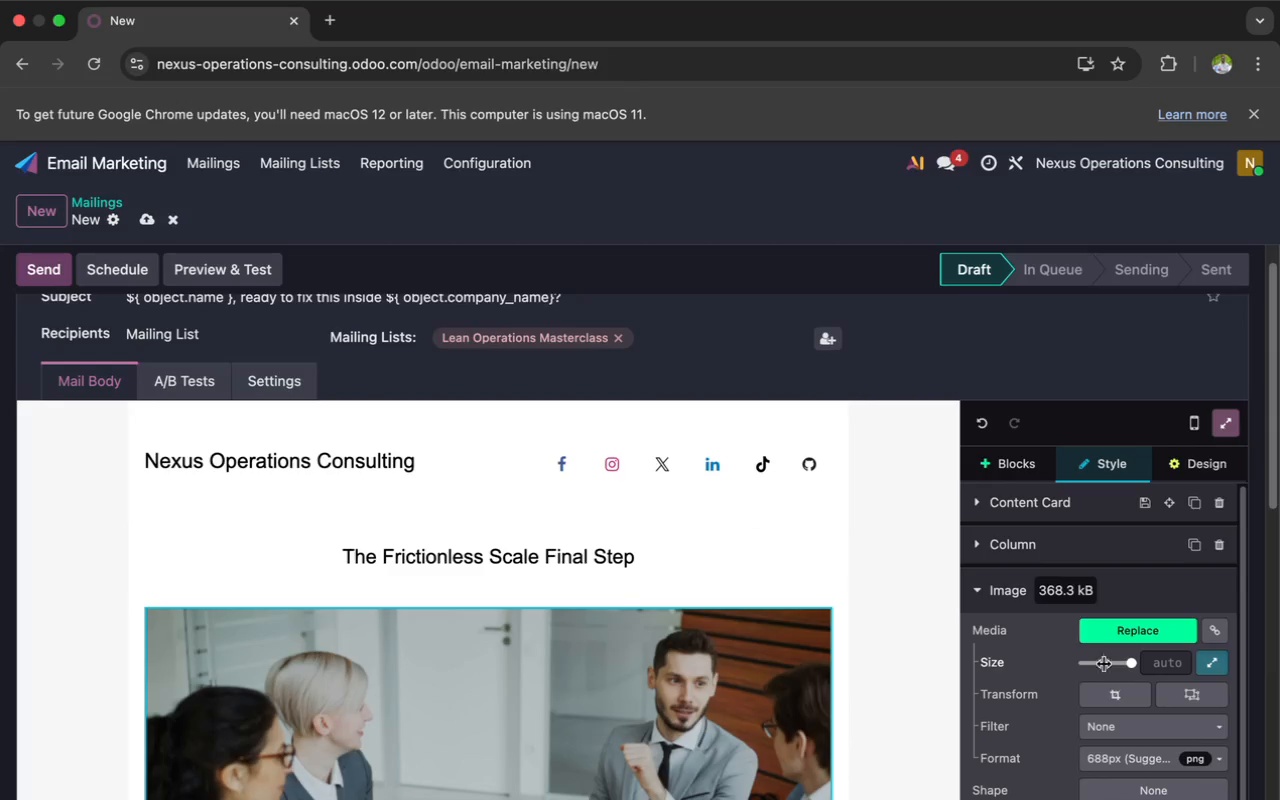 
left_click([1126, 687])
 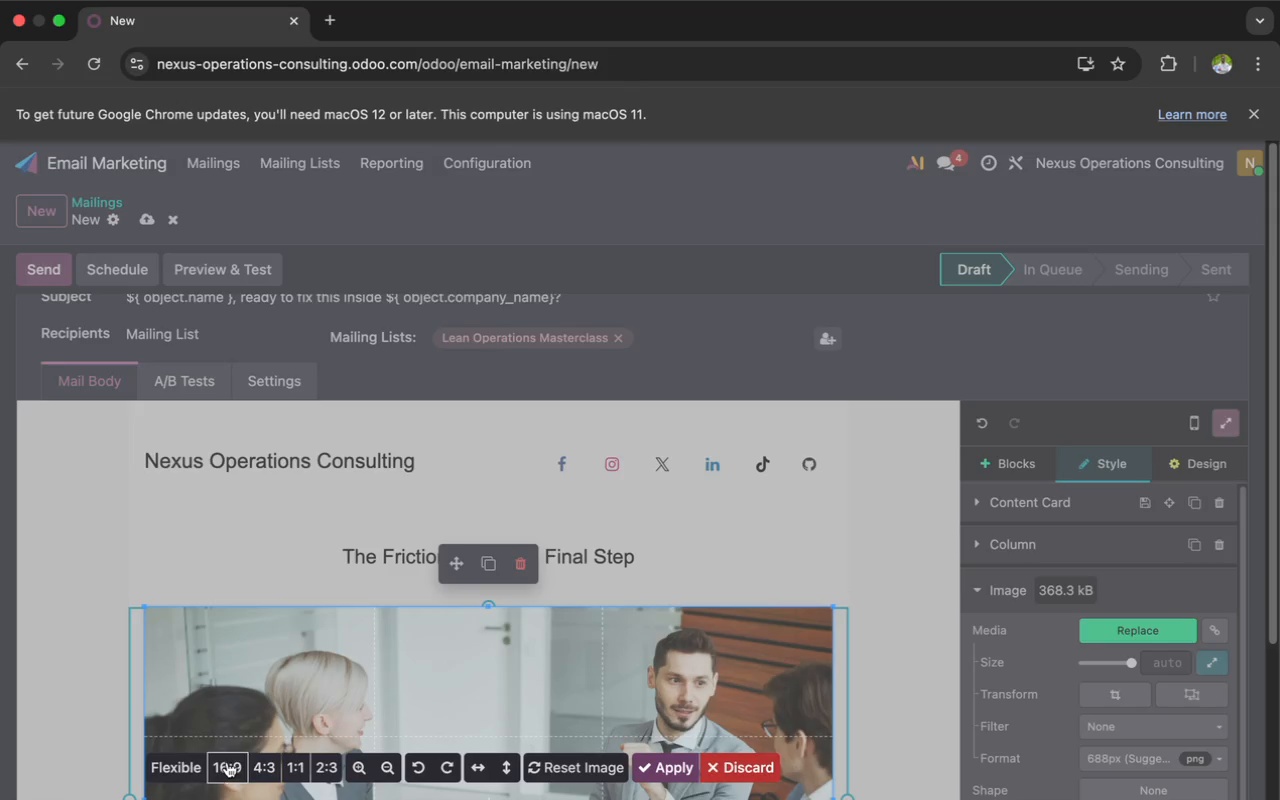 
wait(7.34)
 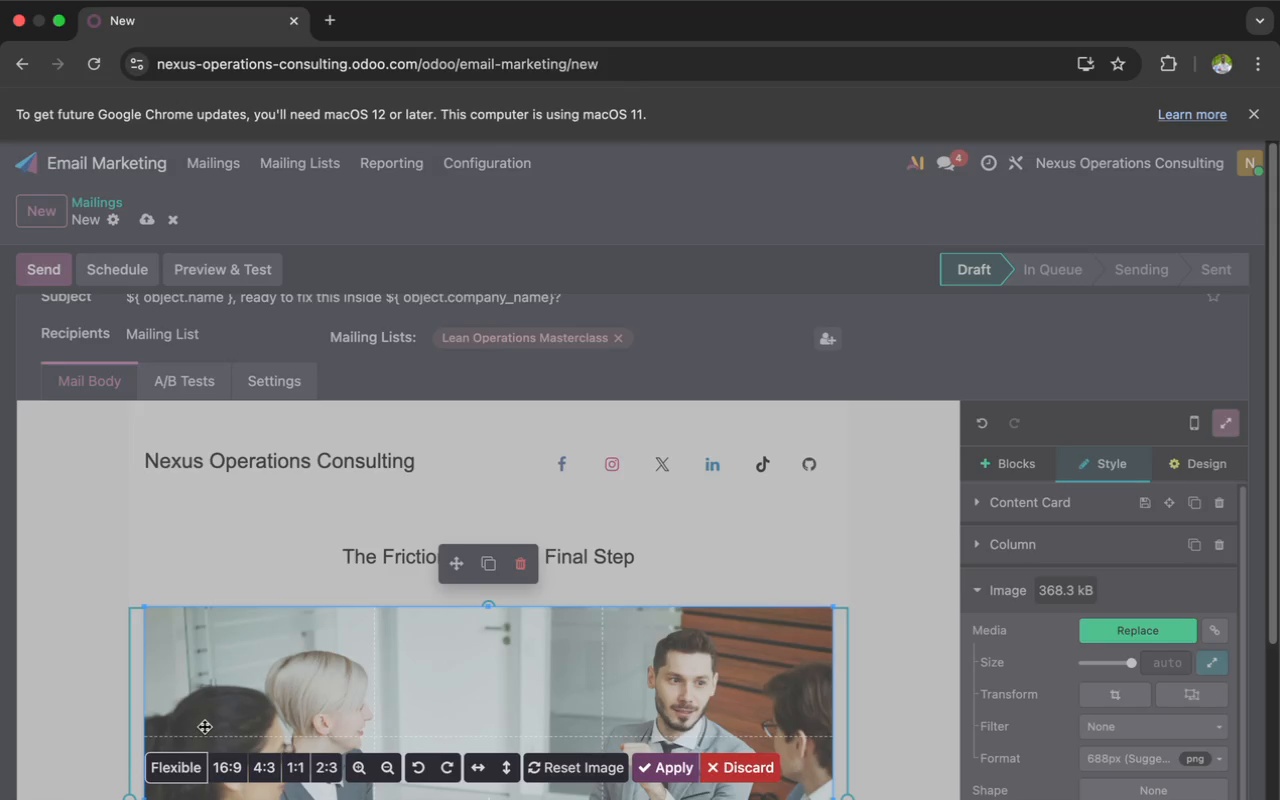 
left_click([664, 769])
 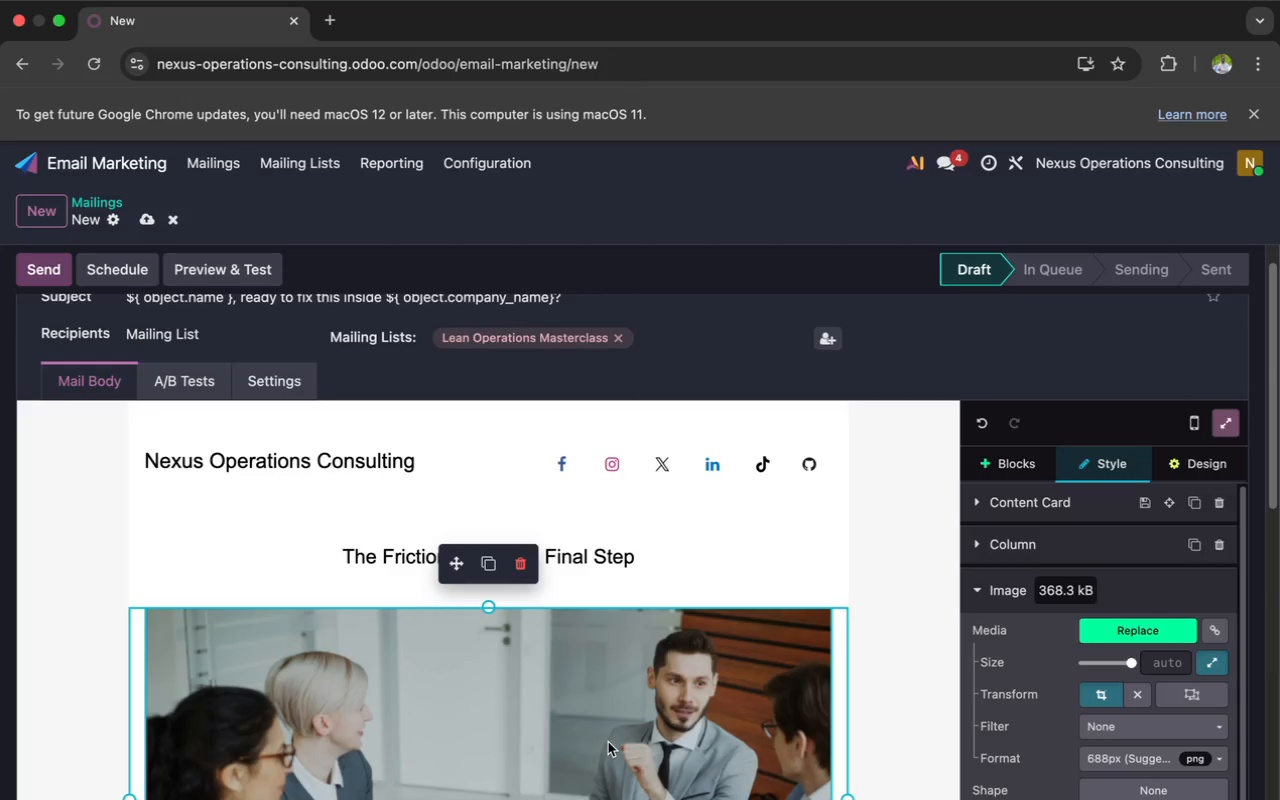 
scroll: coordinate [608, 742], scroll_direction: down, amount: 9.0
 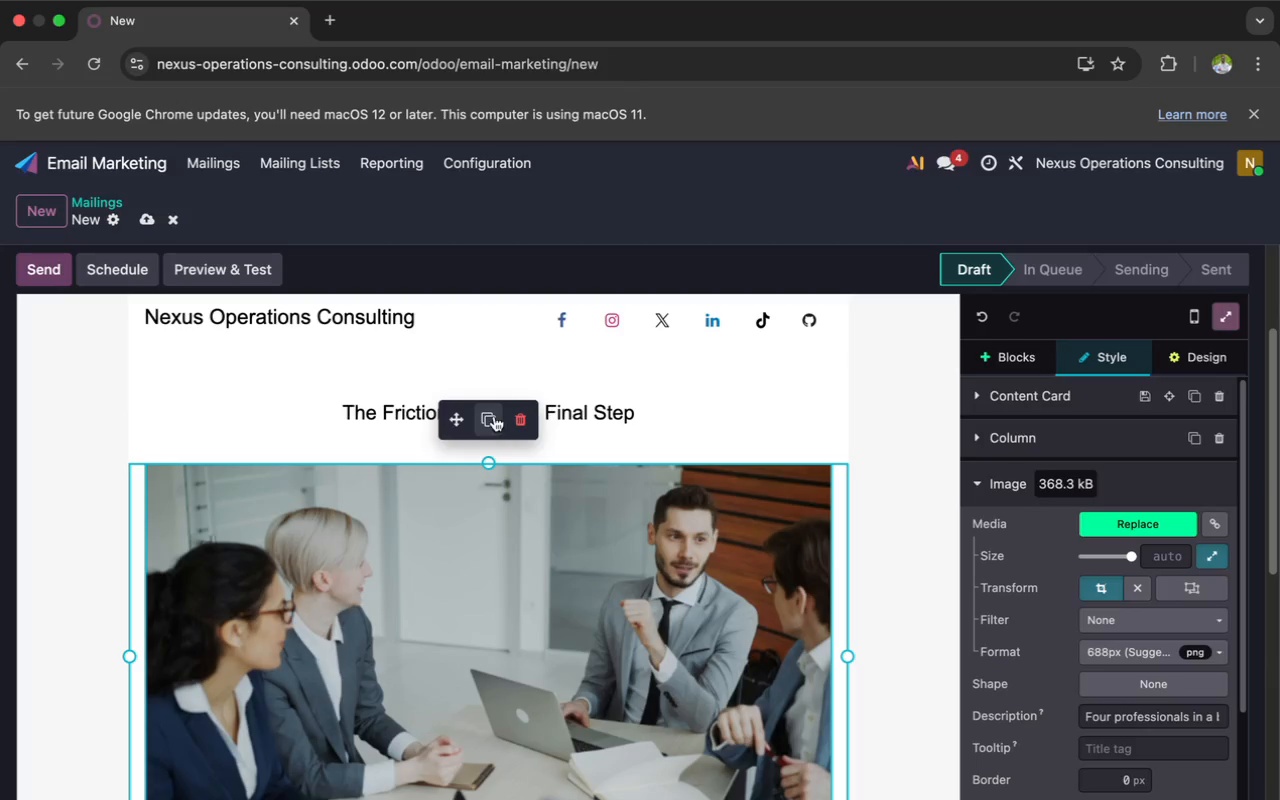 
left_click([437, 334])
 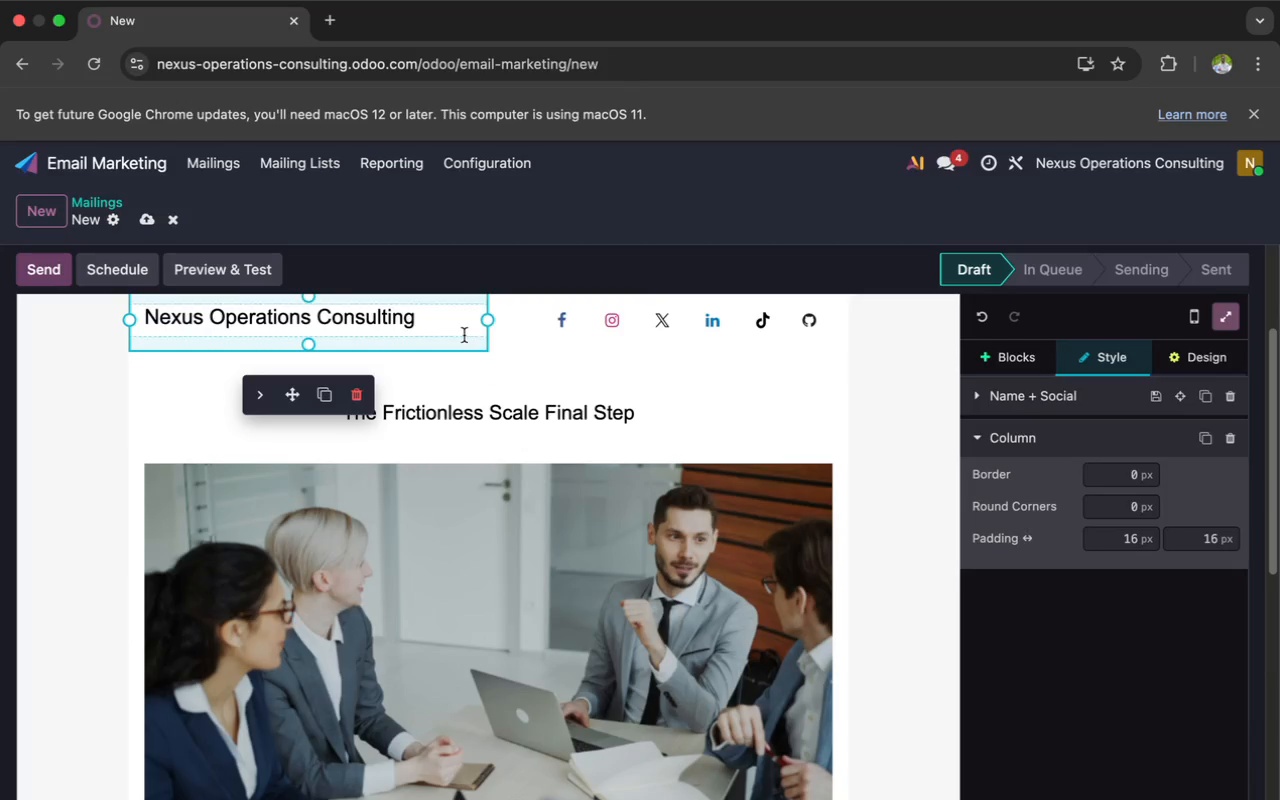 
mouse_move([535, 351])
 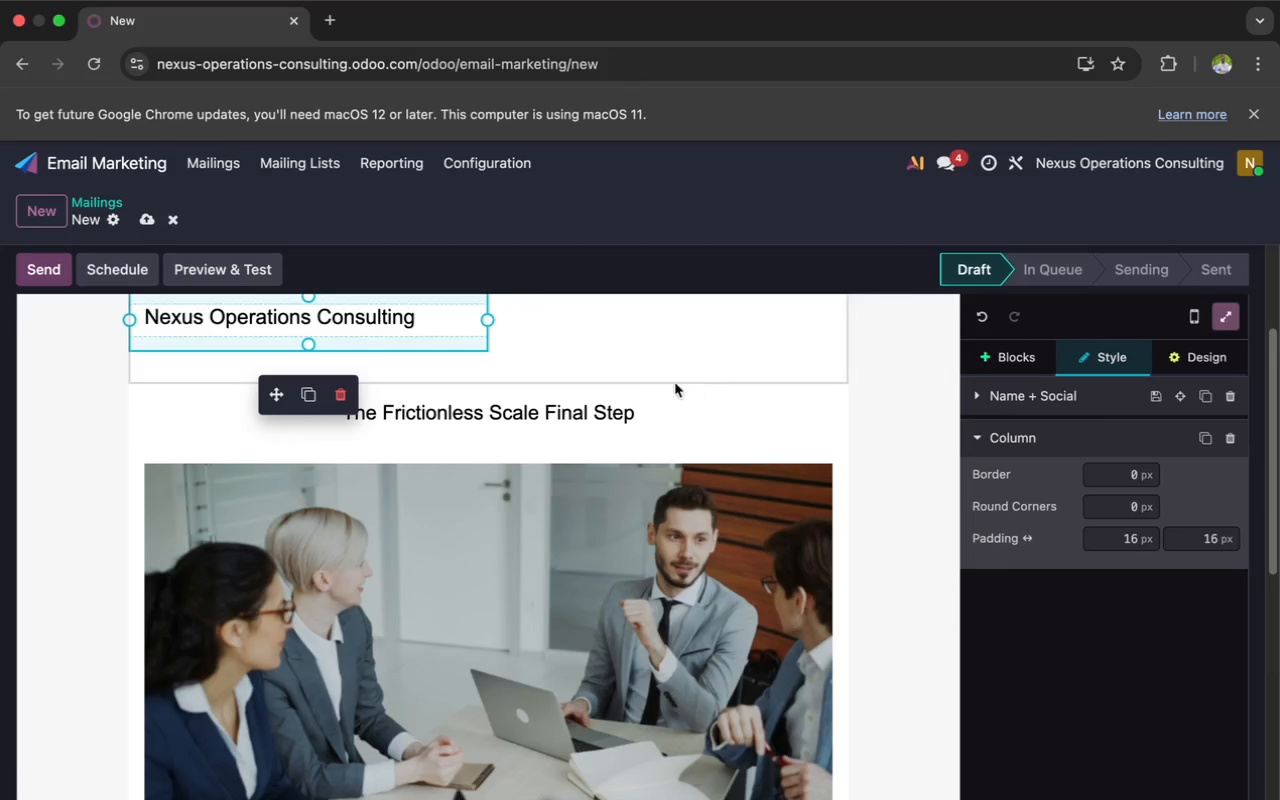 
left_click([603, 394])
 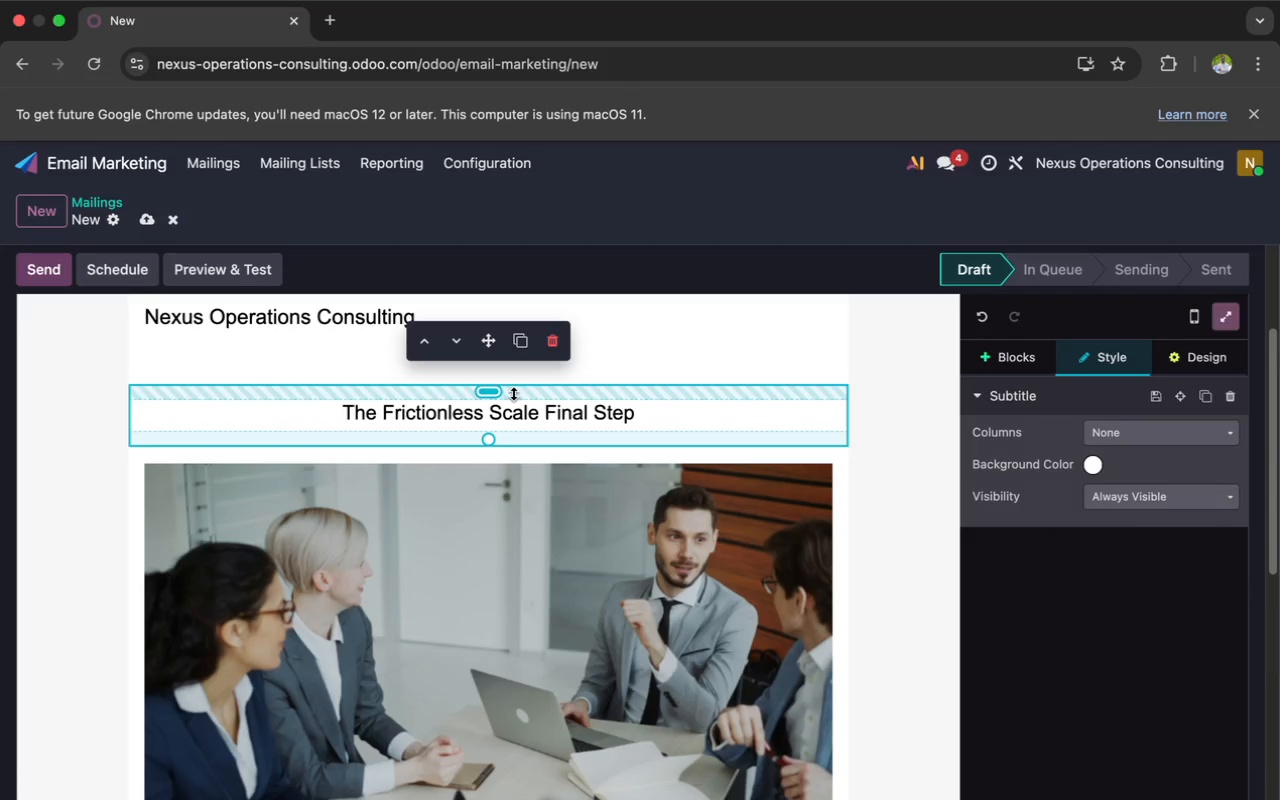 
left_click_drag(start_coordinate=[487, 396], to_coordinate=[483, 377])
 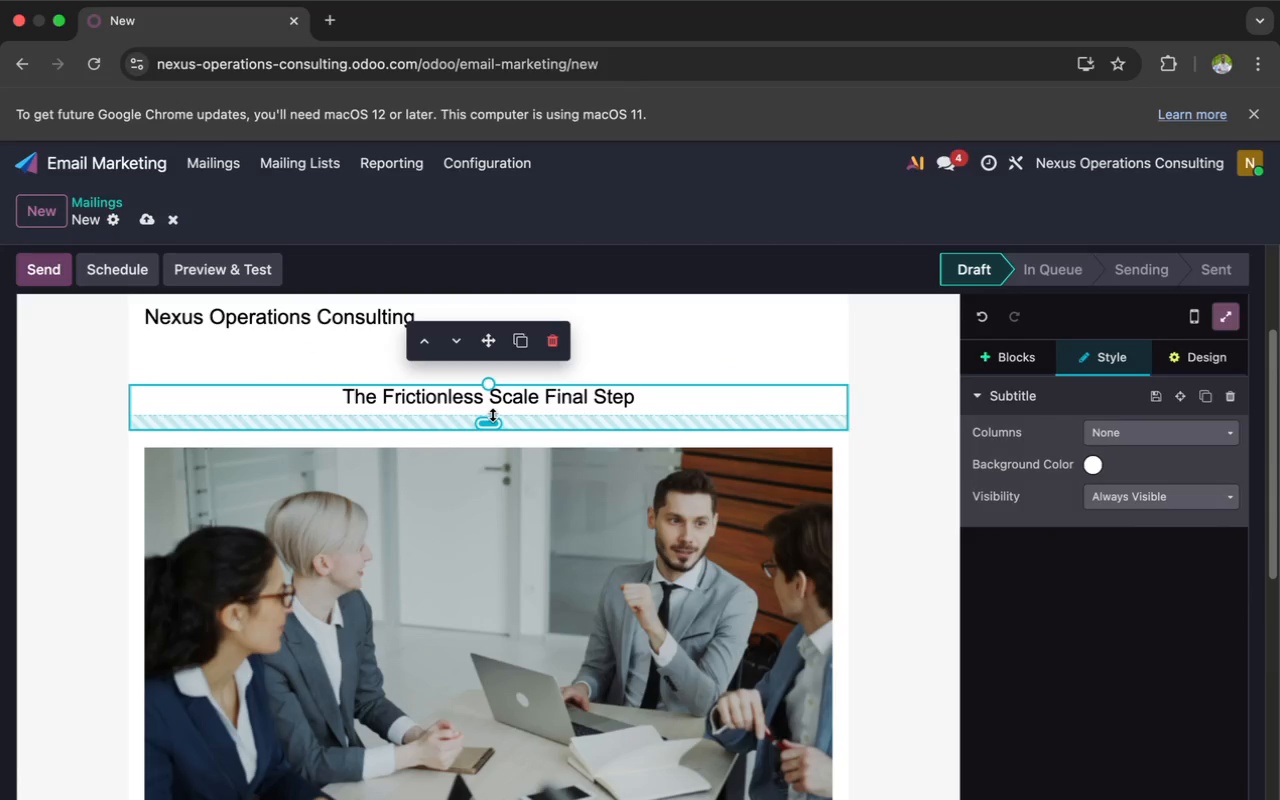 
left_click_drag(start_coordinate=[492, 418], to_coordinate=[490, 406])
 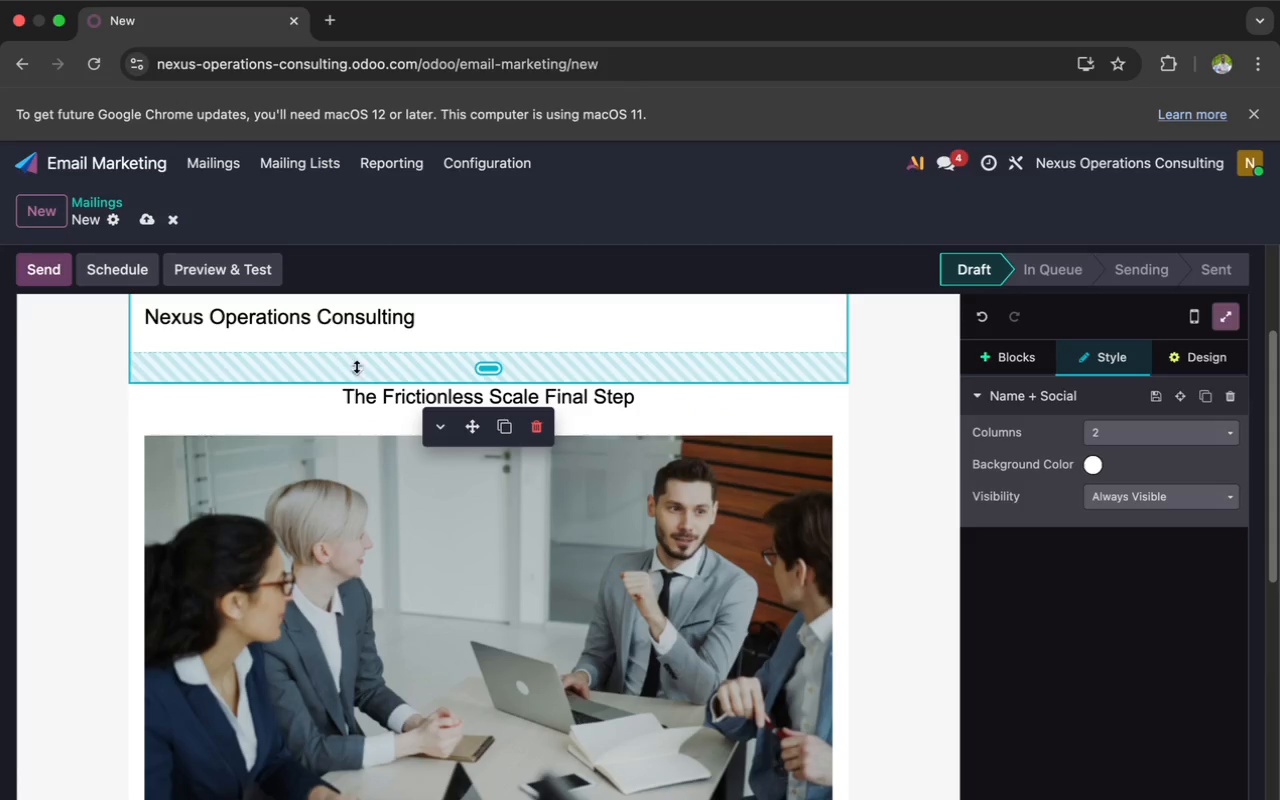 
left_click_drag(start_coordinate=[497, 378], to_coordinate=[488, 338])
 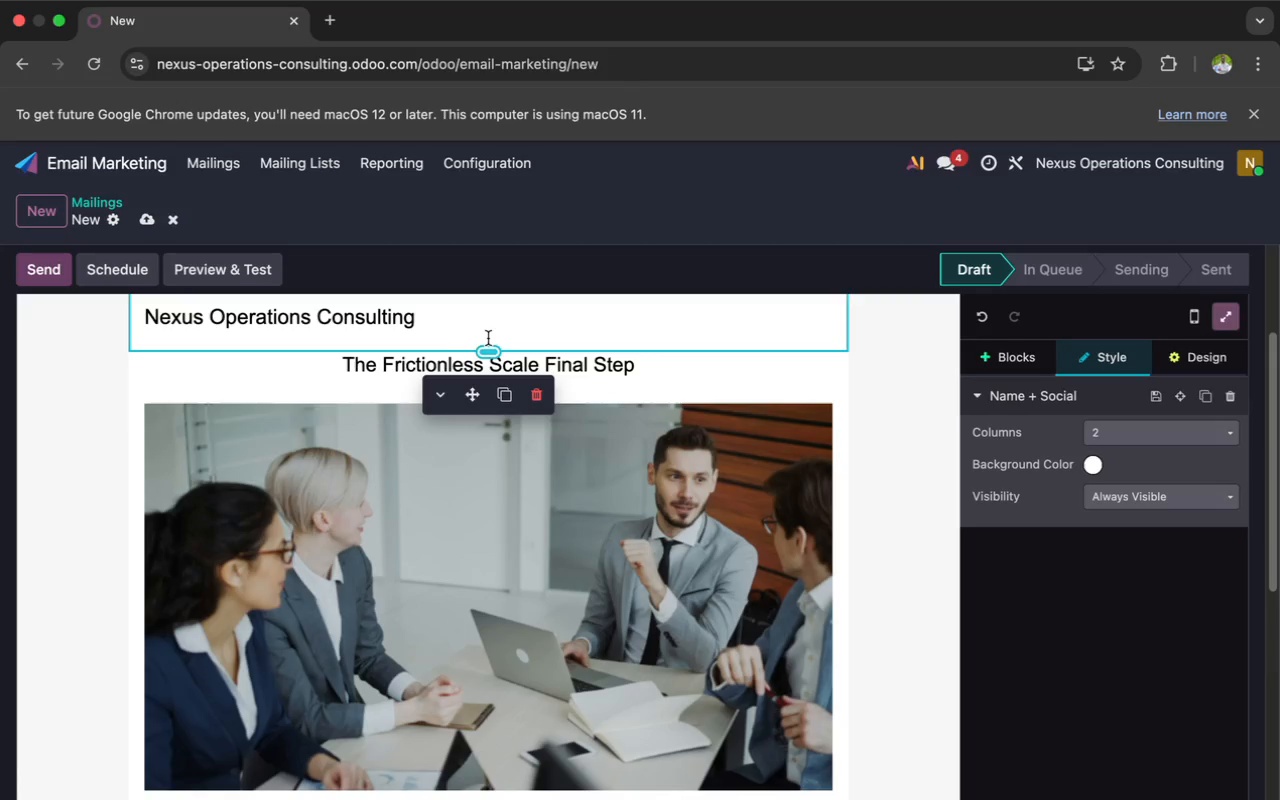 
scroll: coordinate [489, 340], scroll_direction: up, amount: 2.0
 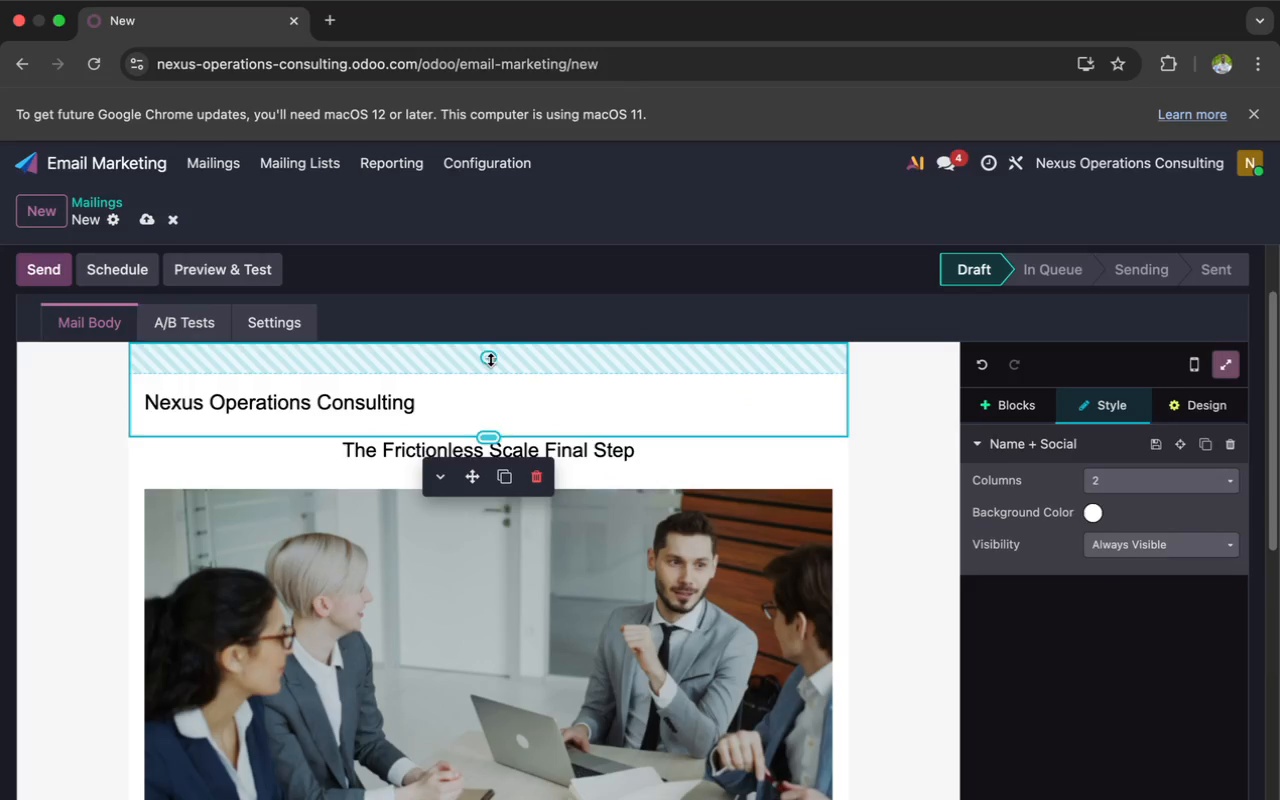 
left_click_drag(start_coordinate=[490, 368], to_coordinate=[484, 338])
 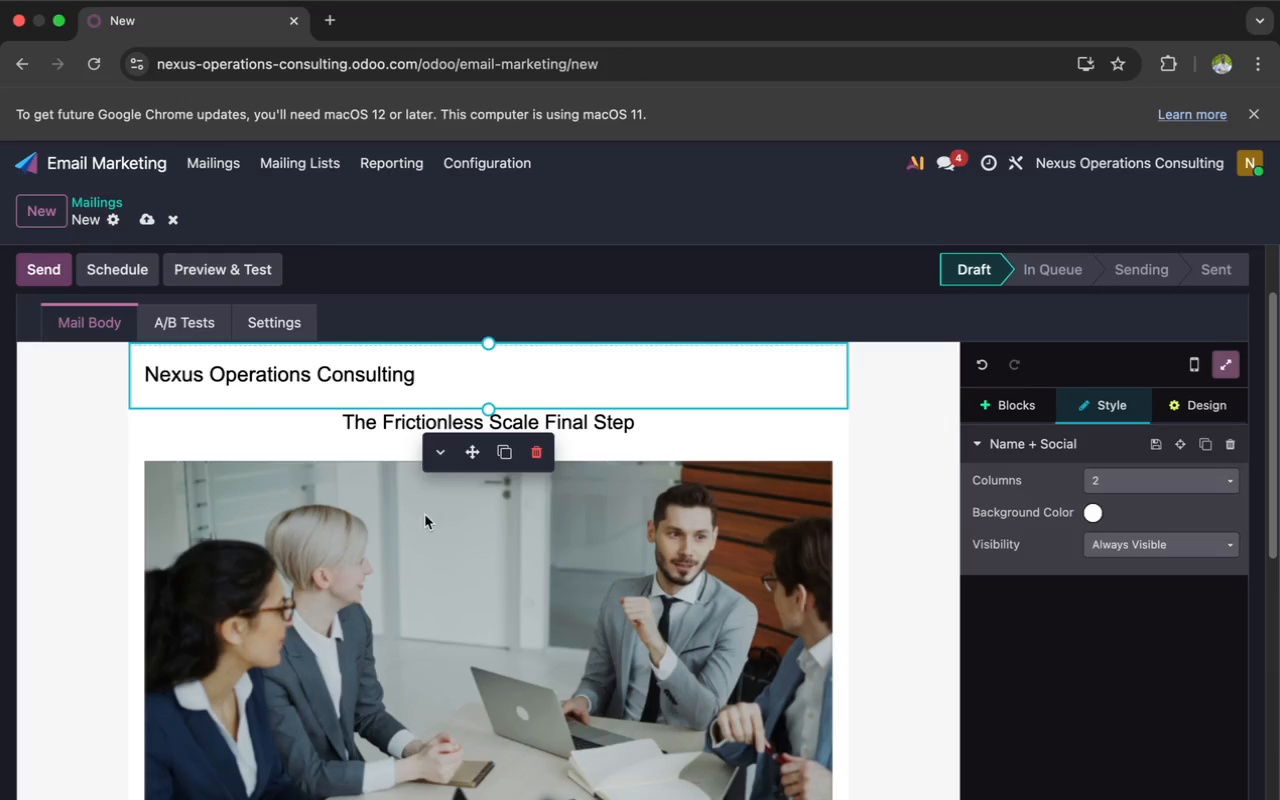 
scroll: coordinate [687, 542], scroll_direction: up, amount: 9.0
 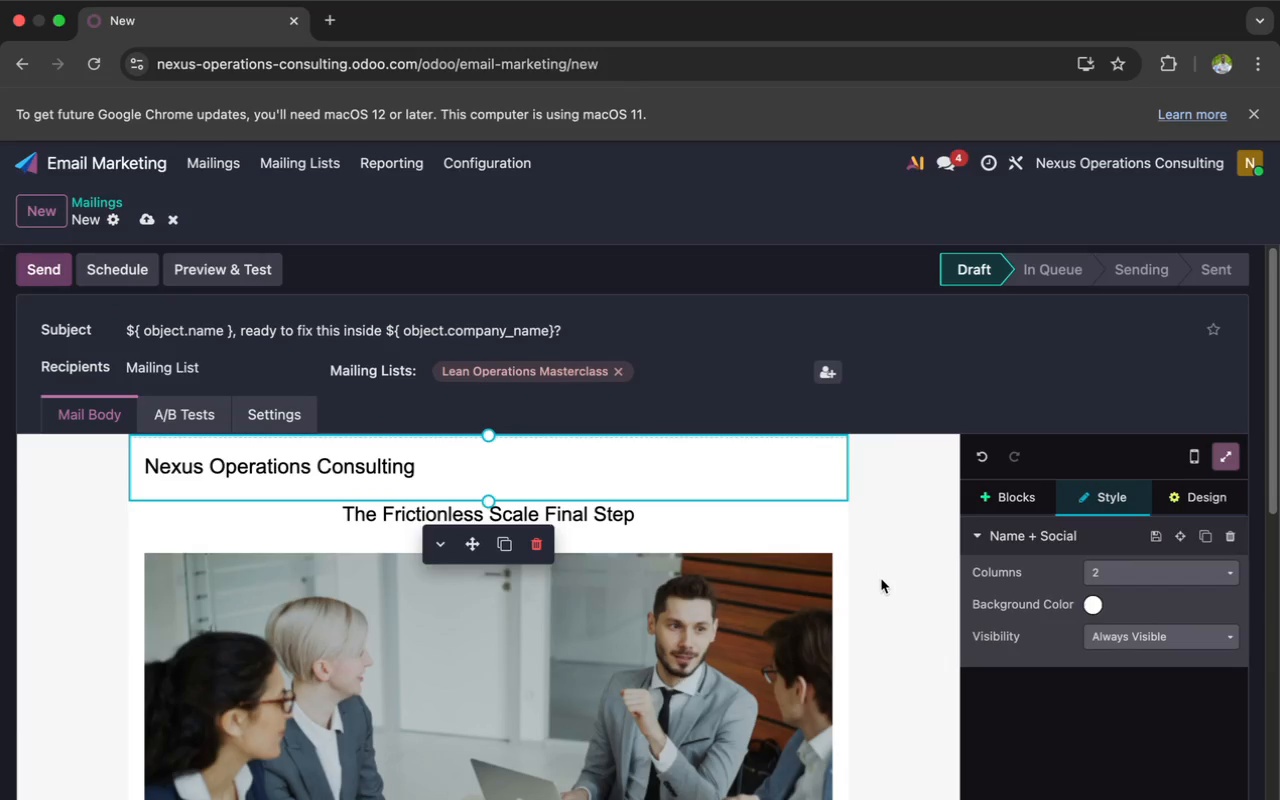 
left_click([883, 592])
 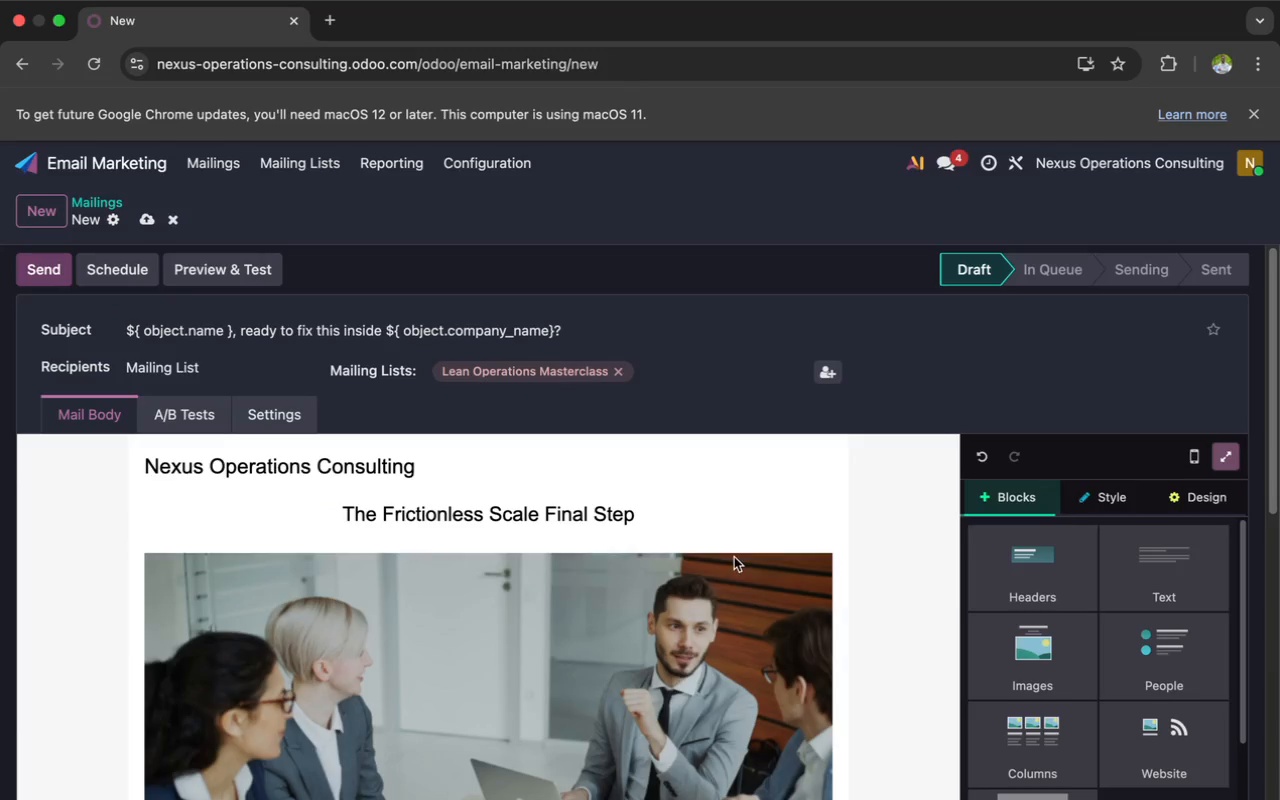 
scroll: coordinate [609, 574], scroll_direction: down, amount: 29.0
 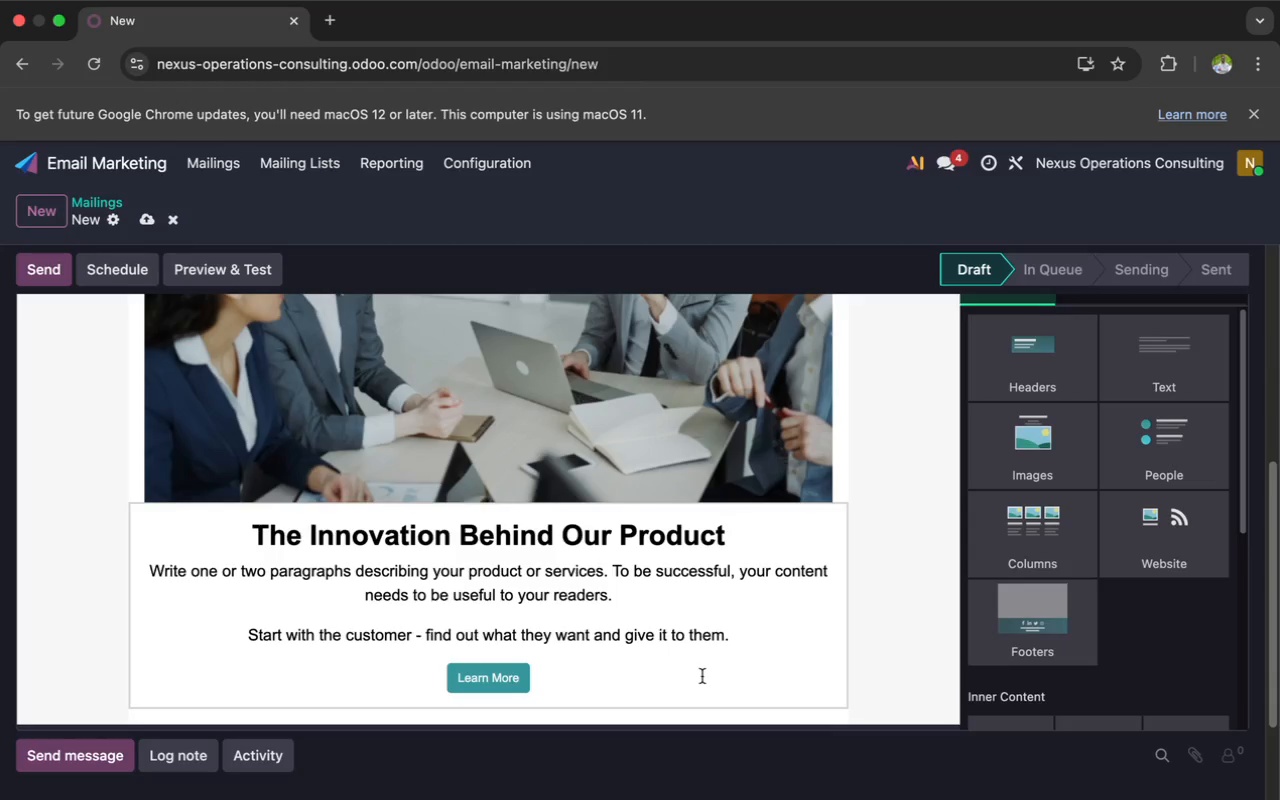 
wait(17.0)
 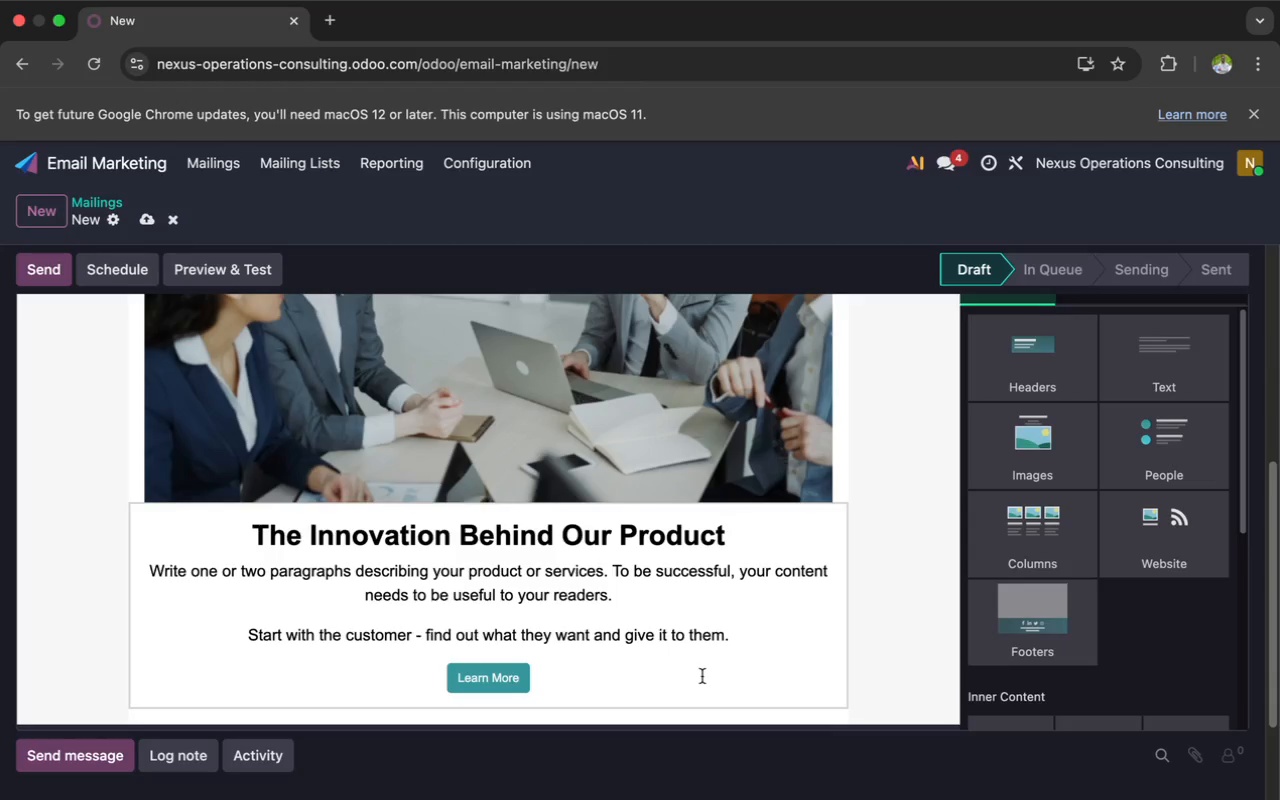 
scroll: coordinate [1010, 645], scroll_direction: down, amount: 17.0
 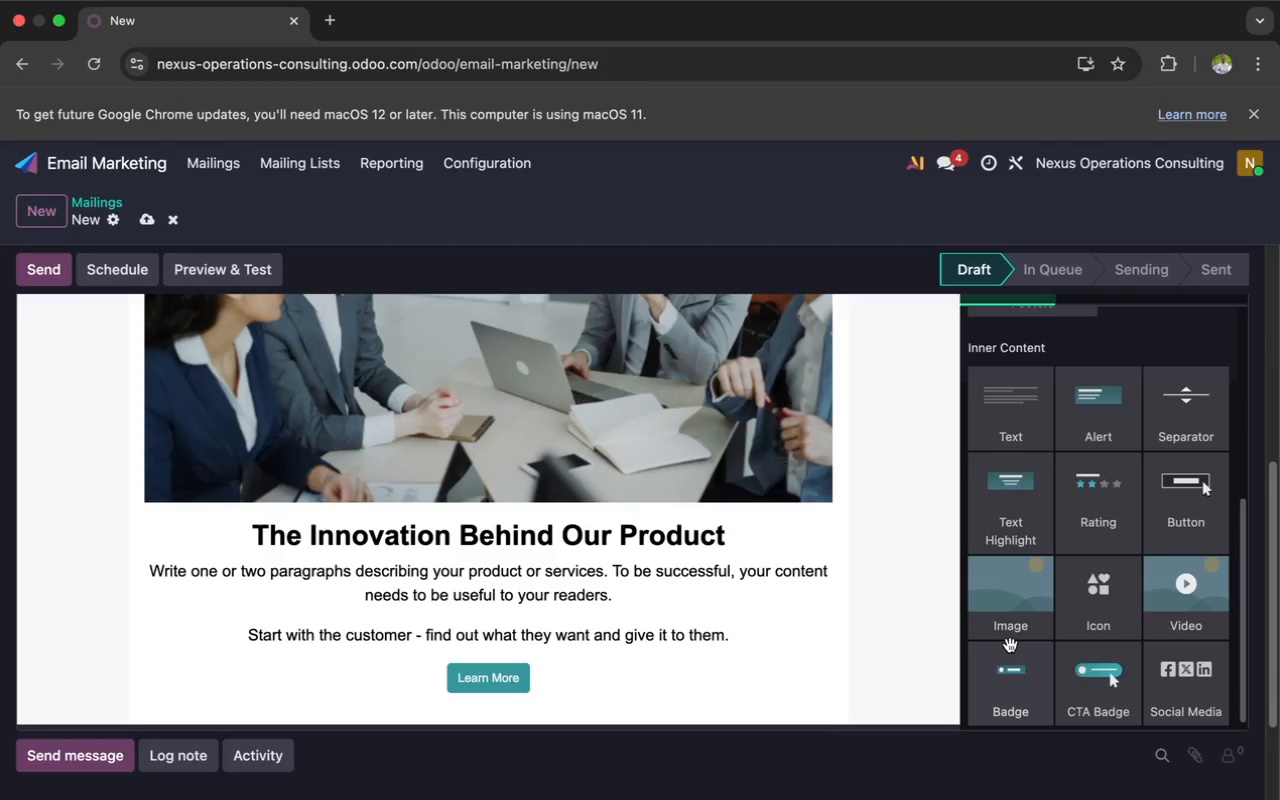 
wait(6.37)
 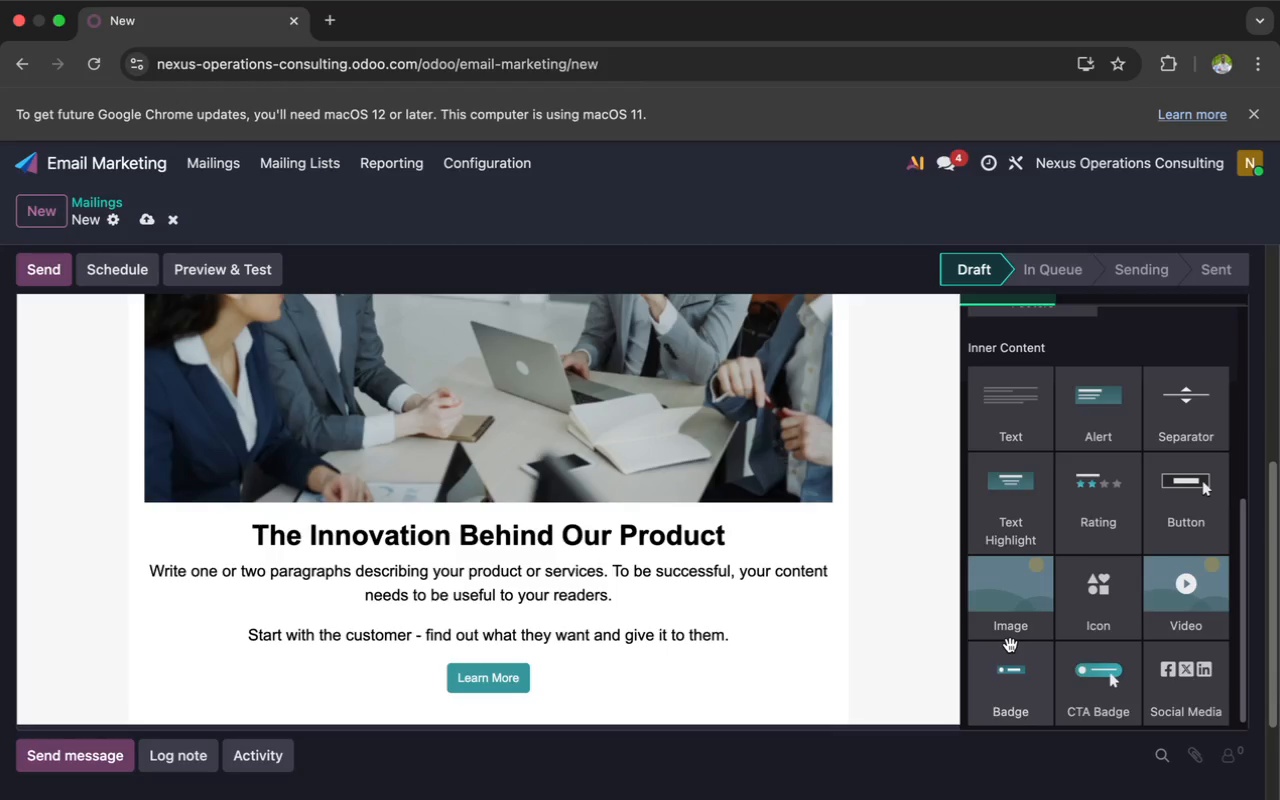 
scroll: coordinate [1010, 645], scroll_direction: down, amount: 1.0
 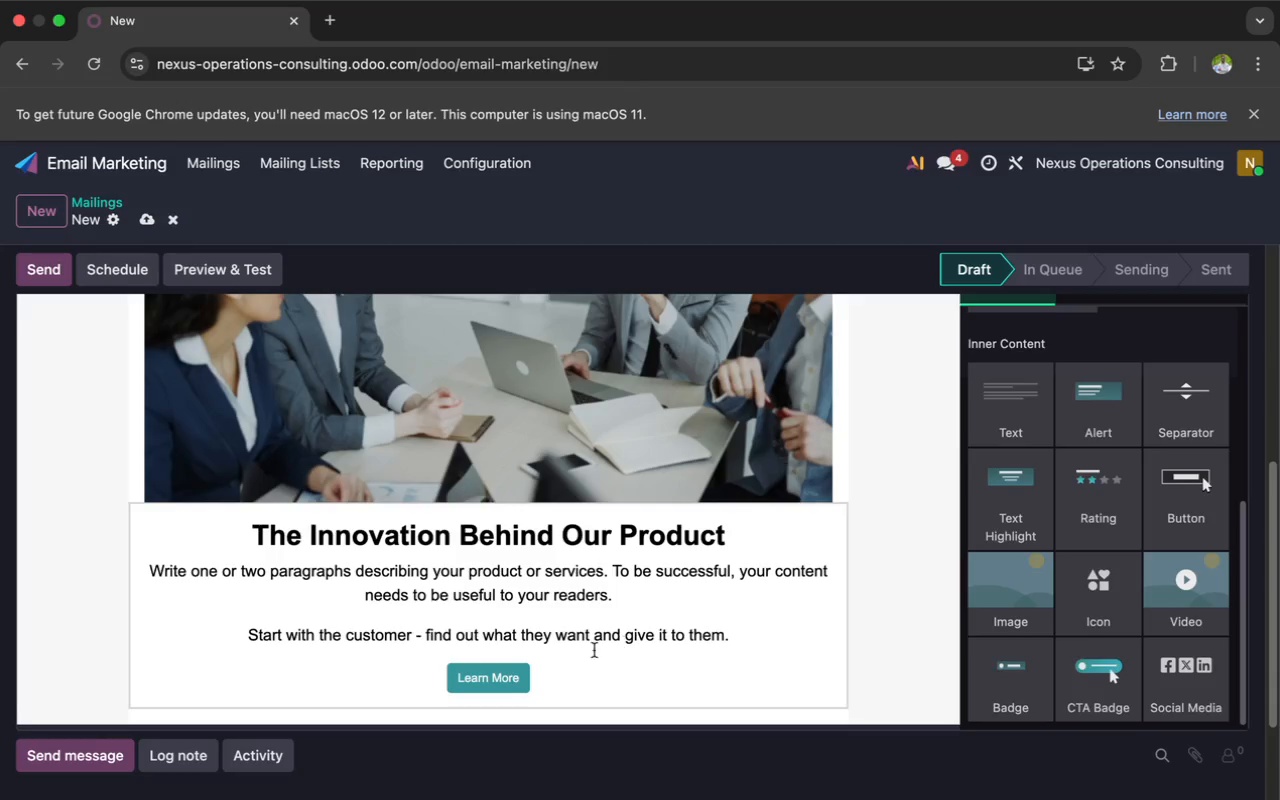 
left_click([524, 682])
 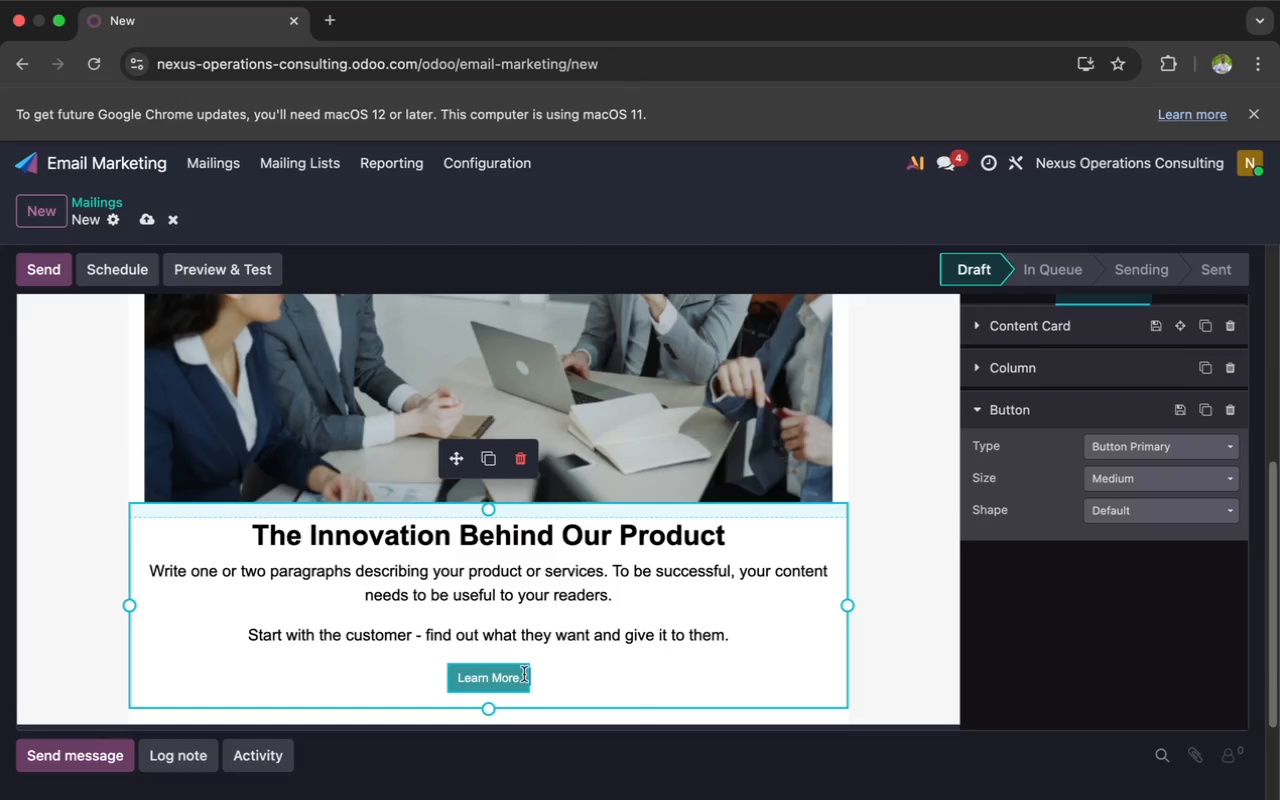 
double_click([524, 673])
 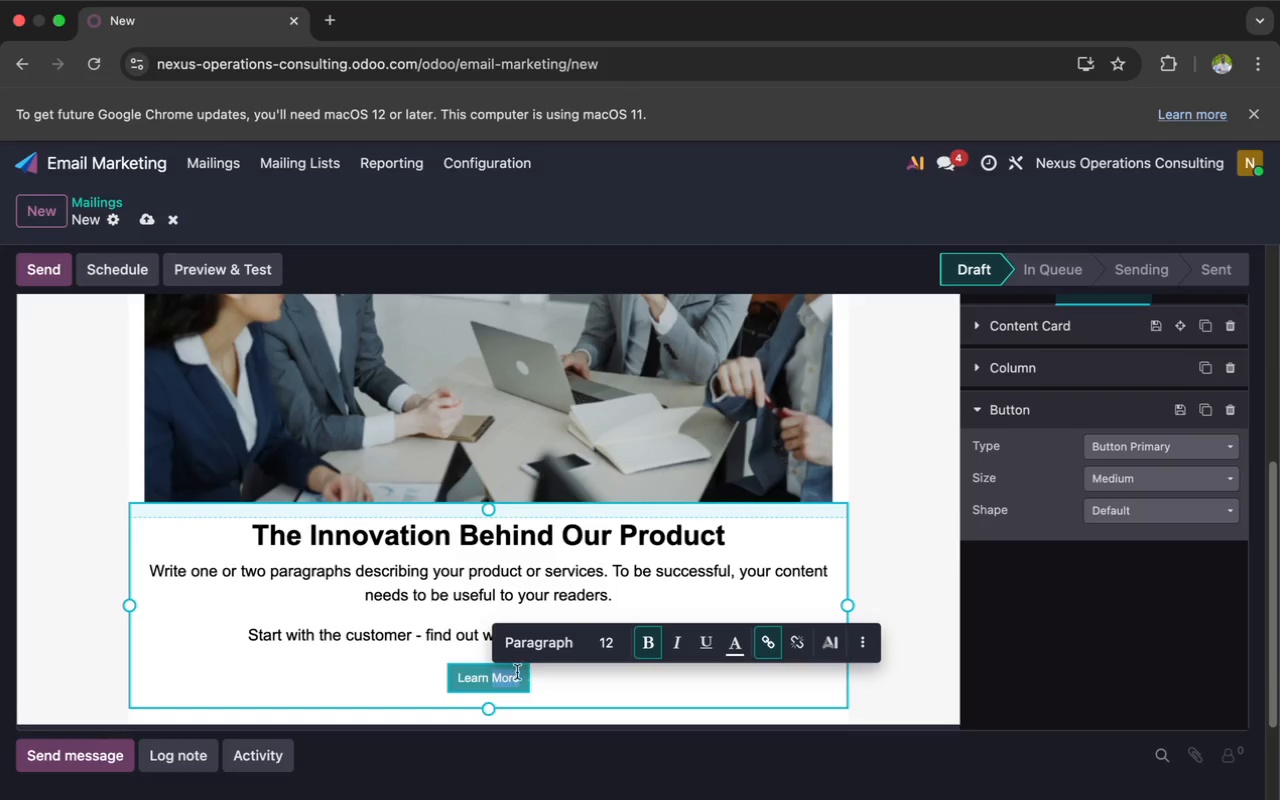 
left_click([505, 670])
 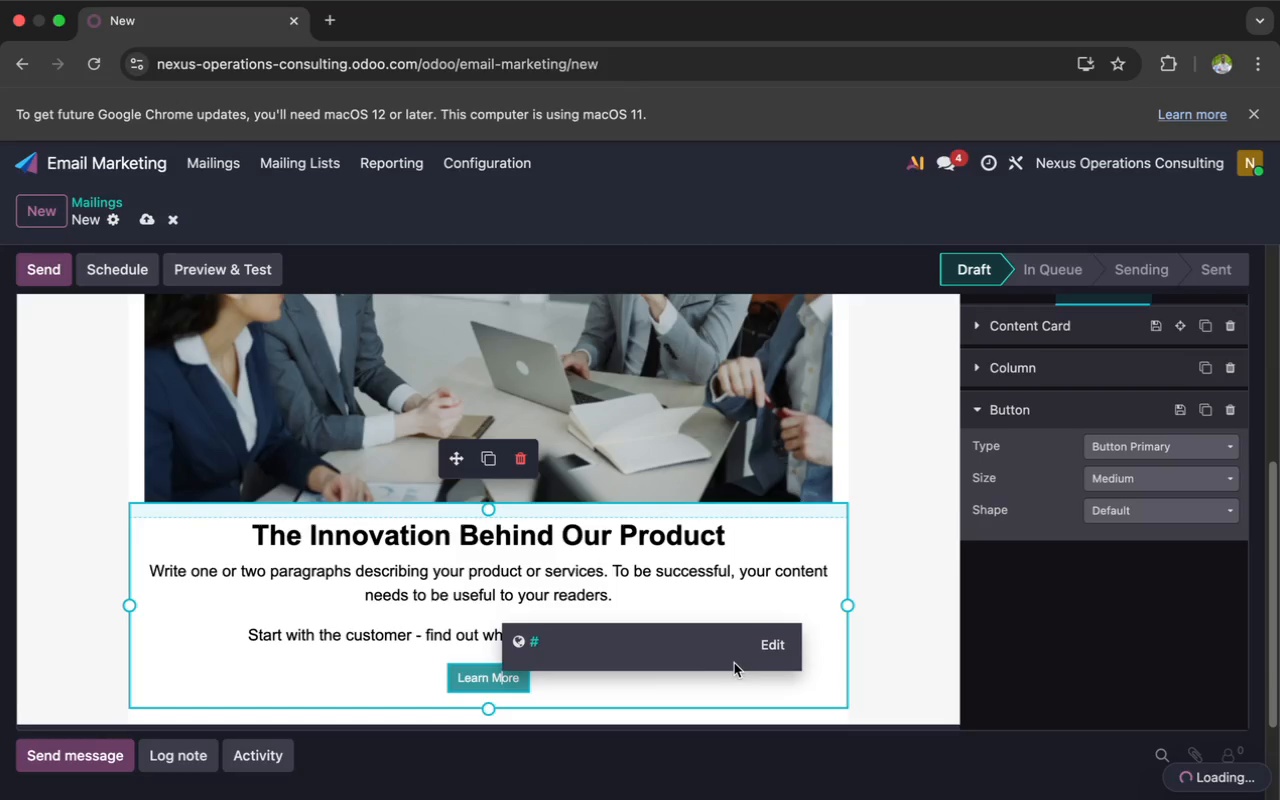 
left_click([773, 636])
 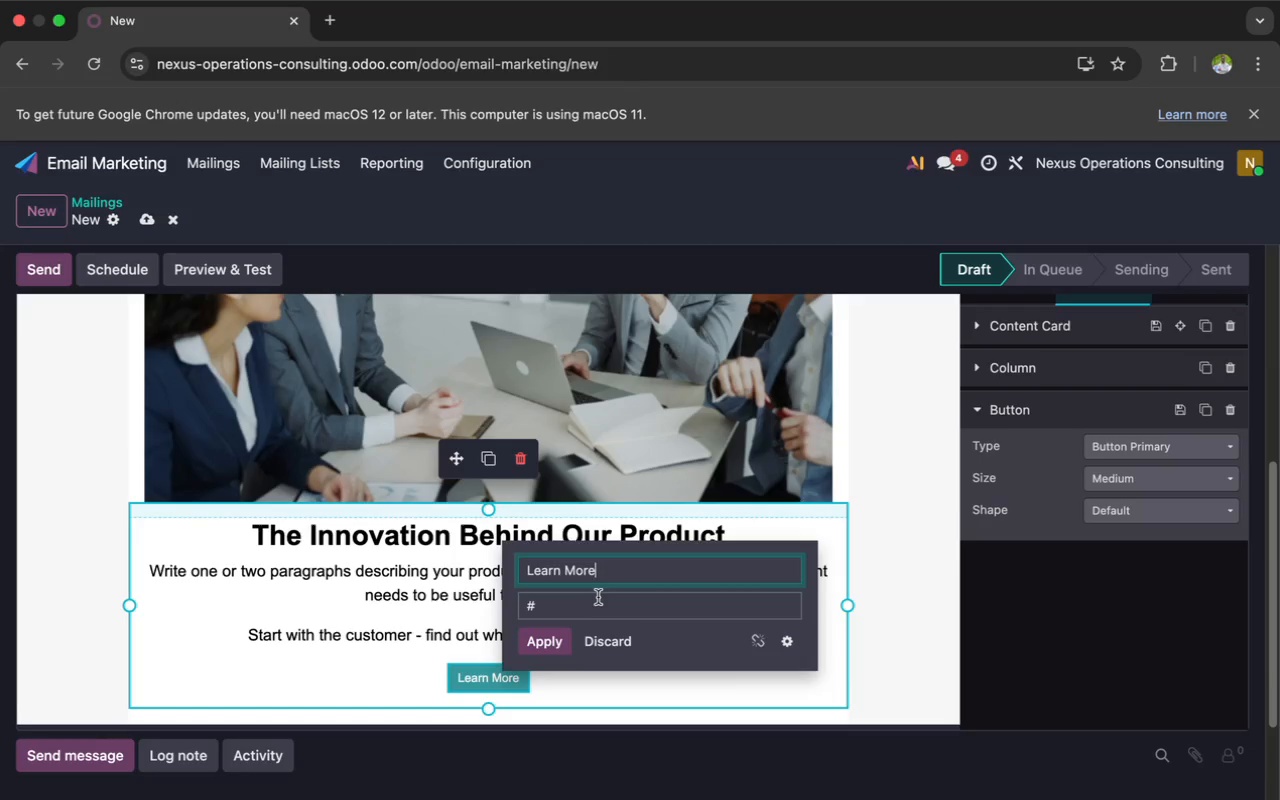 
left_click([589, 601])
 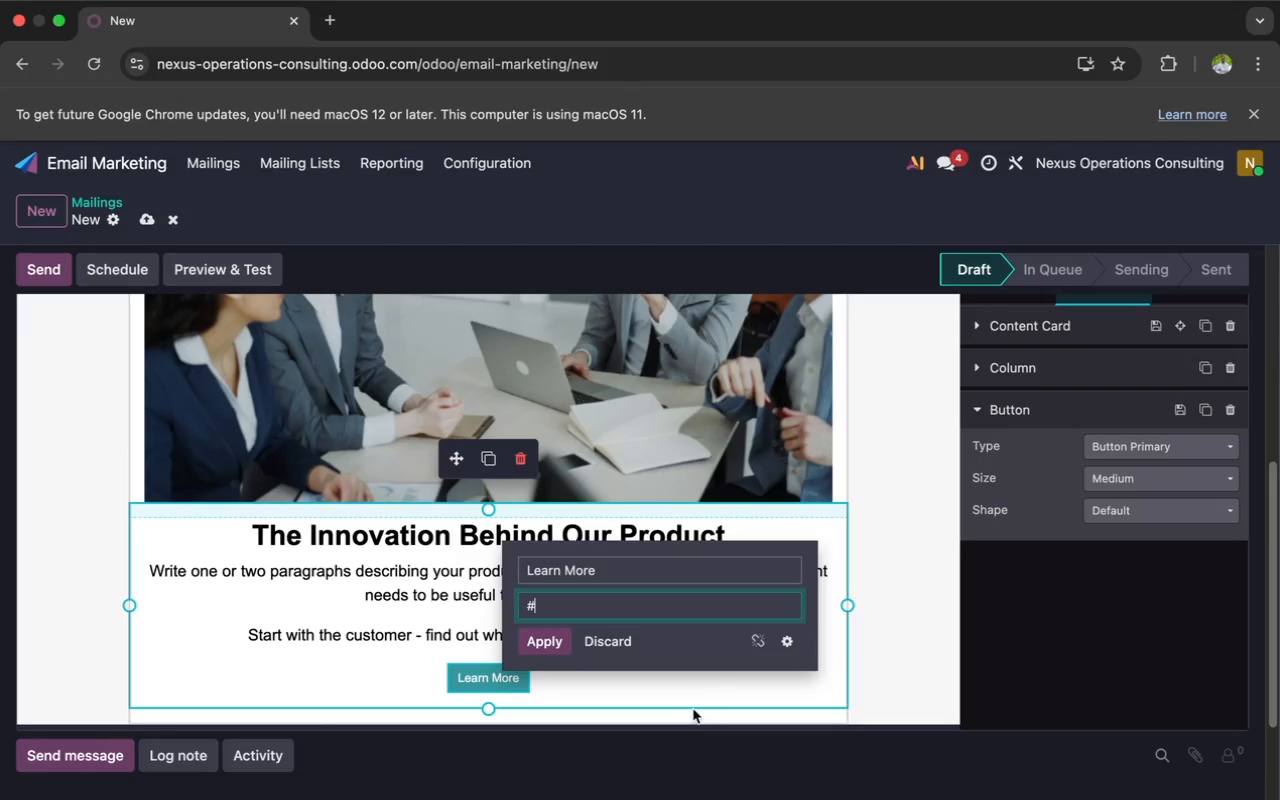 
left_click([682, 690])
 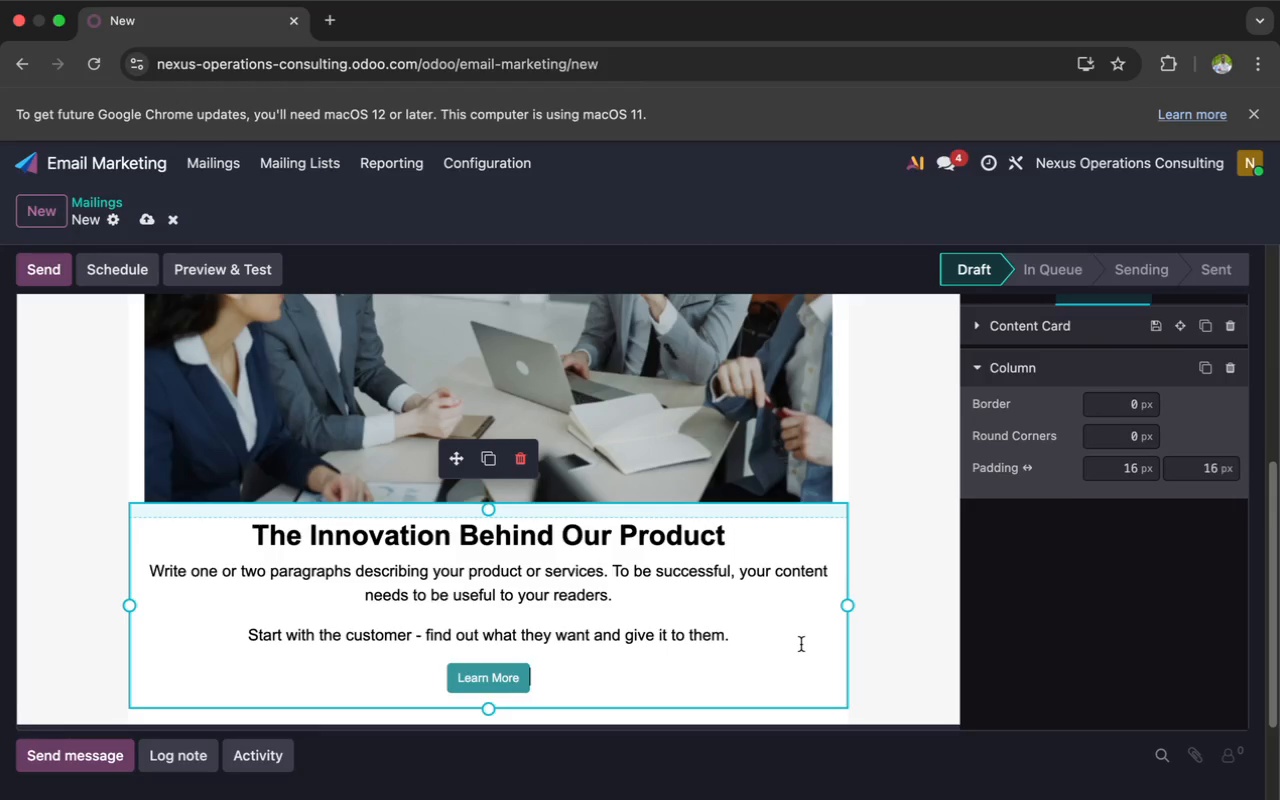 
wait(37.32)
 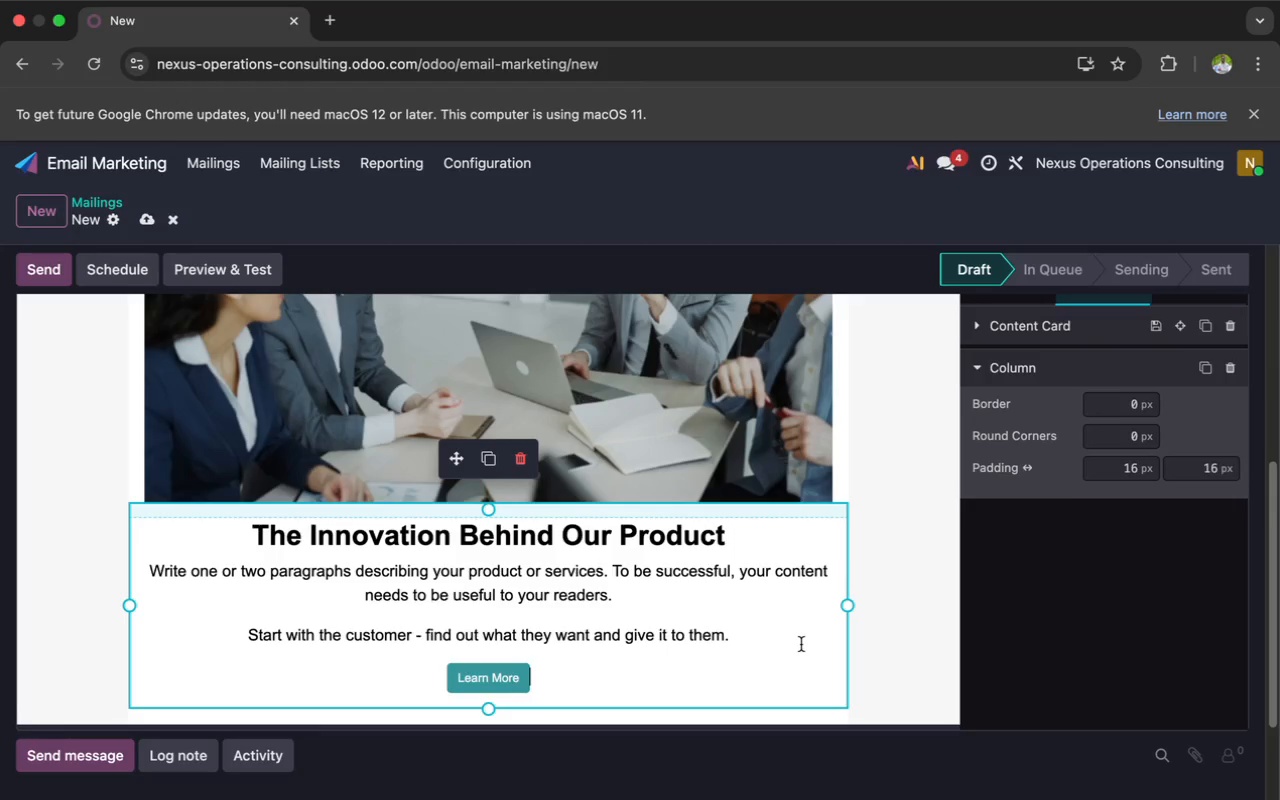 
scroll: coordinate [965, 653], scroll_direction: up, amount: 5.0
 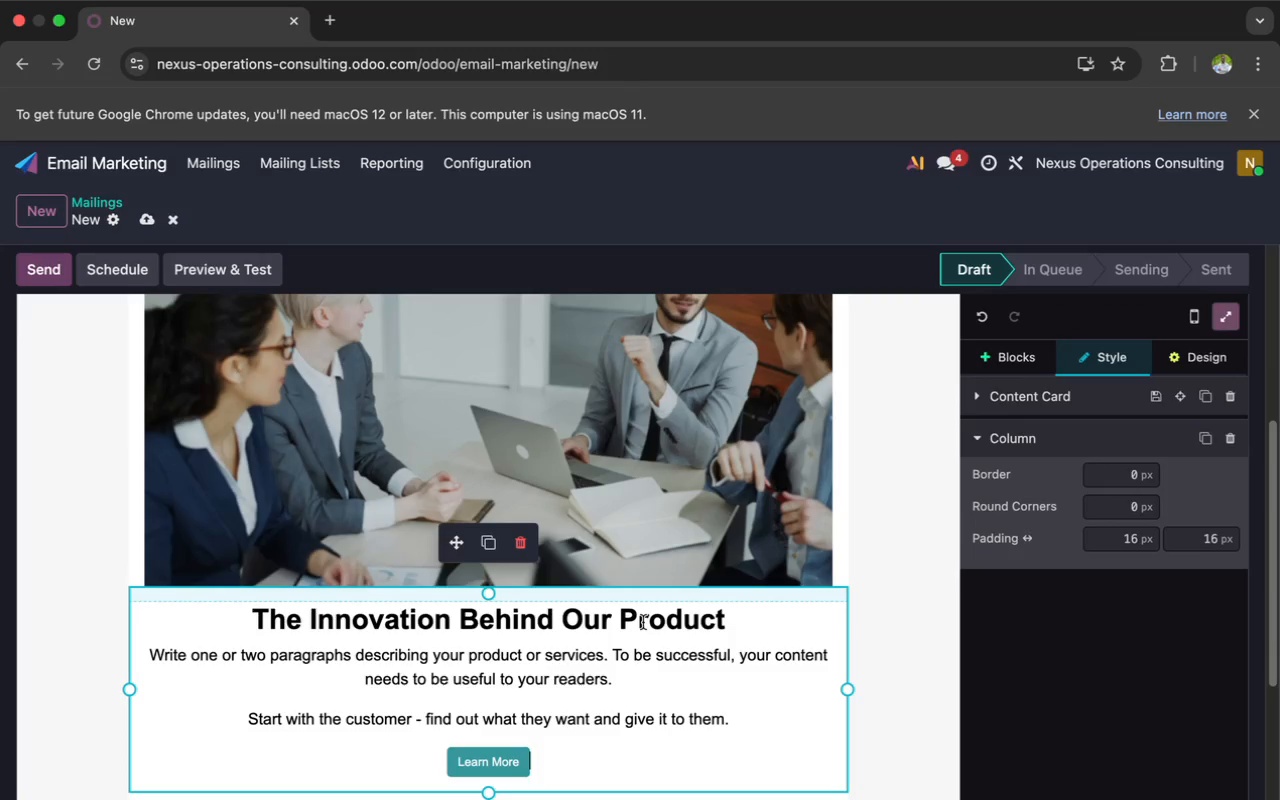 
left_click_drag(start_coordinate=[490, 599], to_coordinate=[482, 551])
 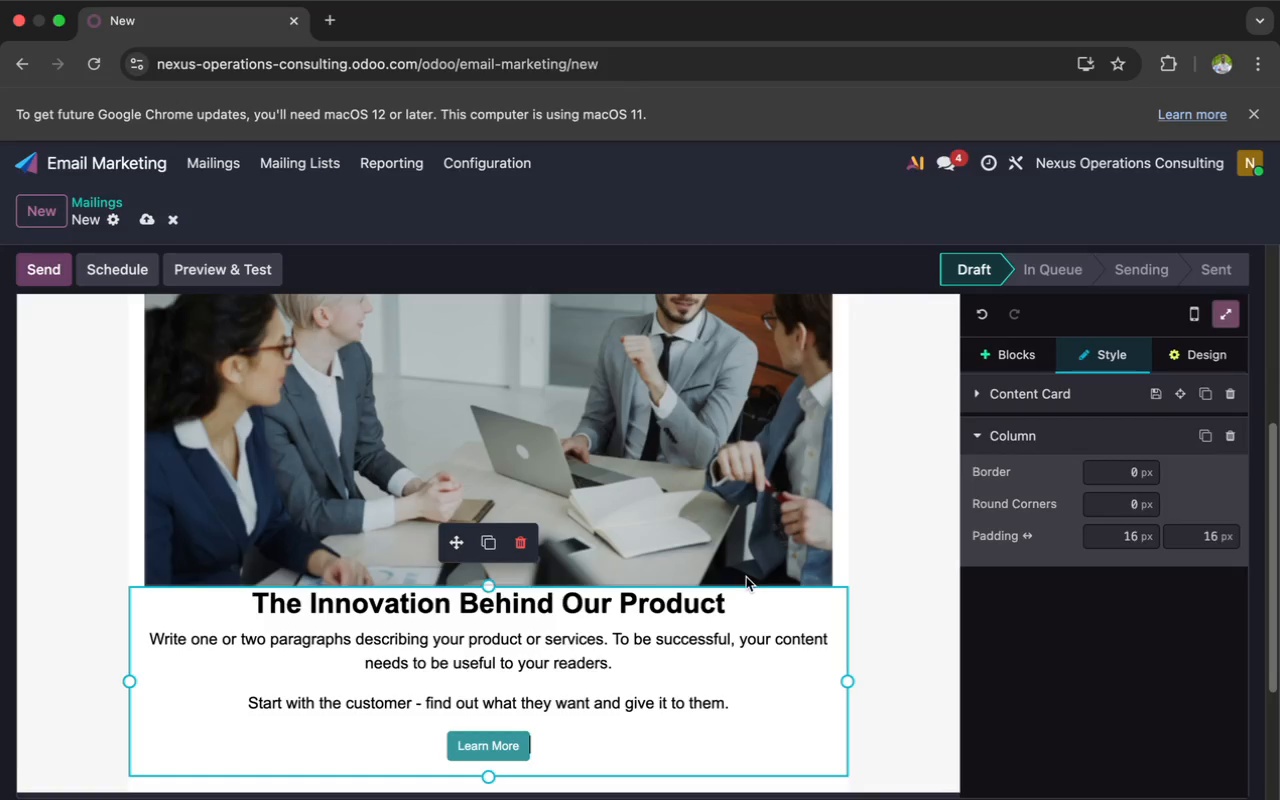 
left_click_drag(start_coordinate=[739, 606], to_coordinate=[255, 610])
 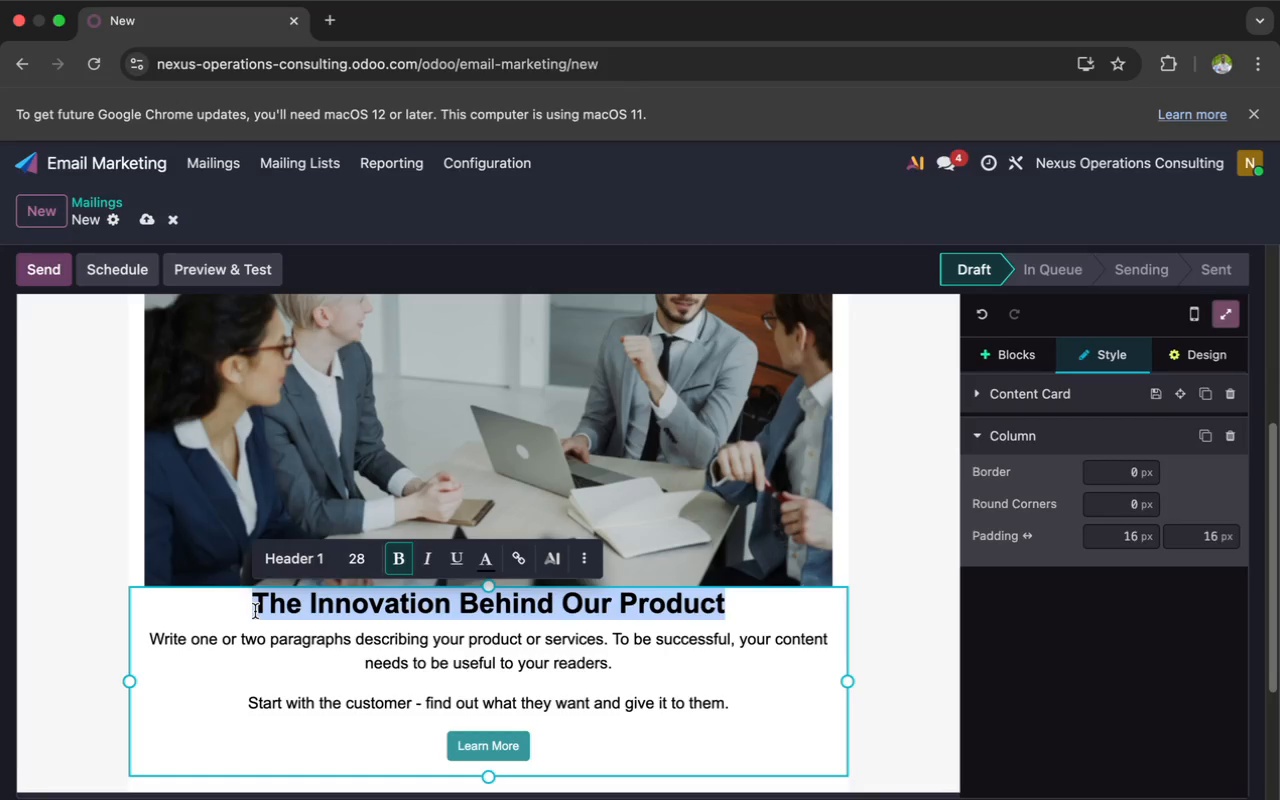 
wait(9.21)
 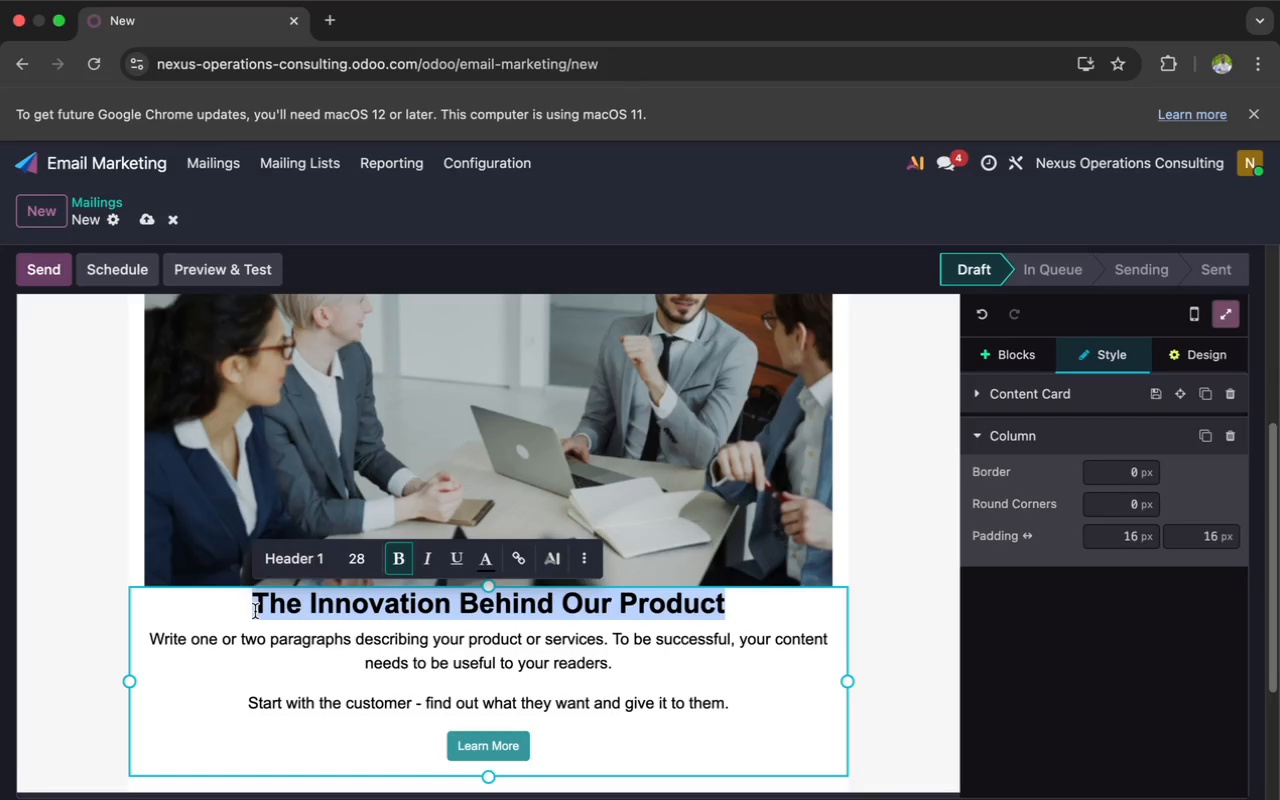 
type(You've identifed the )
 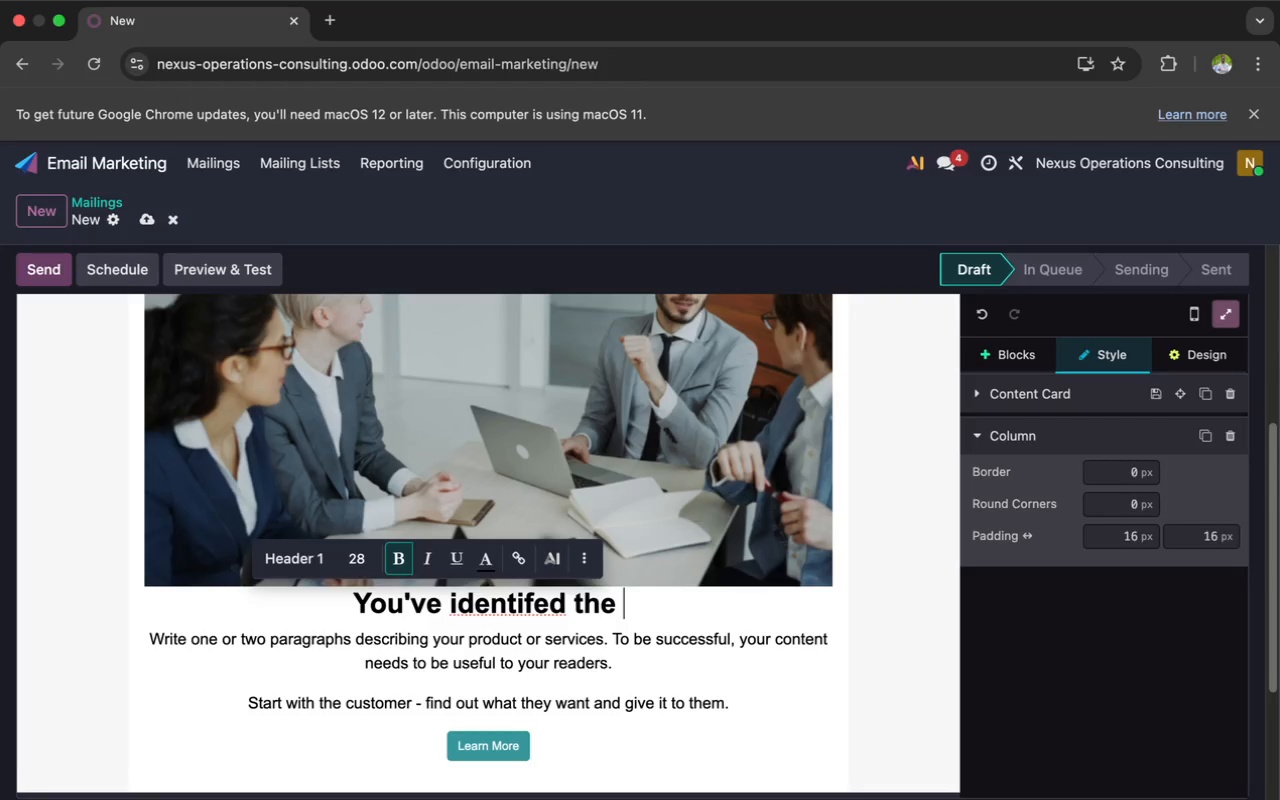 
type(problem)
 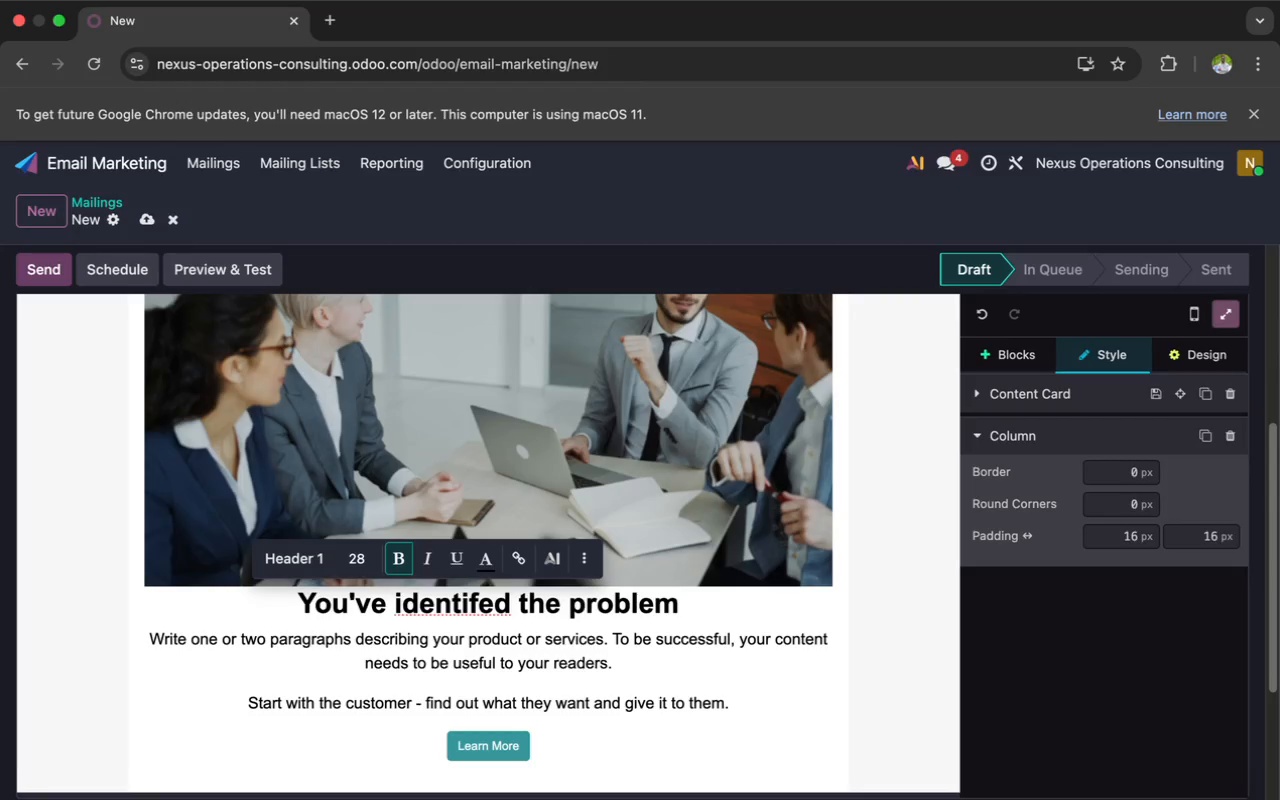 
wait(6.7)
 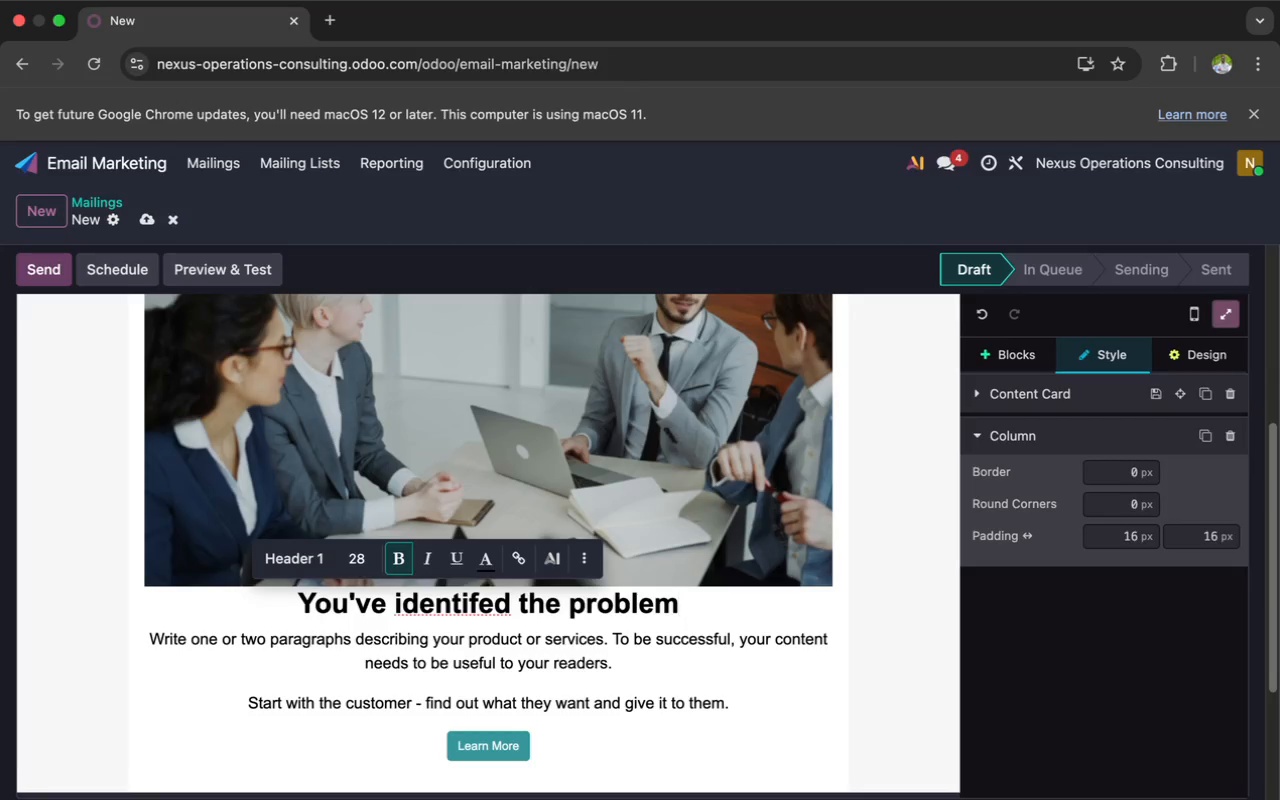 
type(. Now lets)
key(Backspace)
type(,s)
 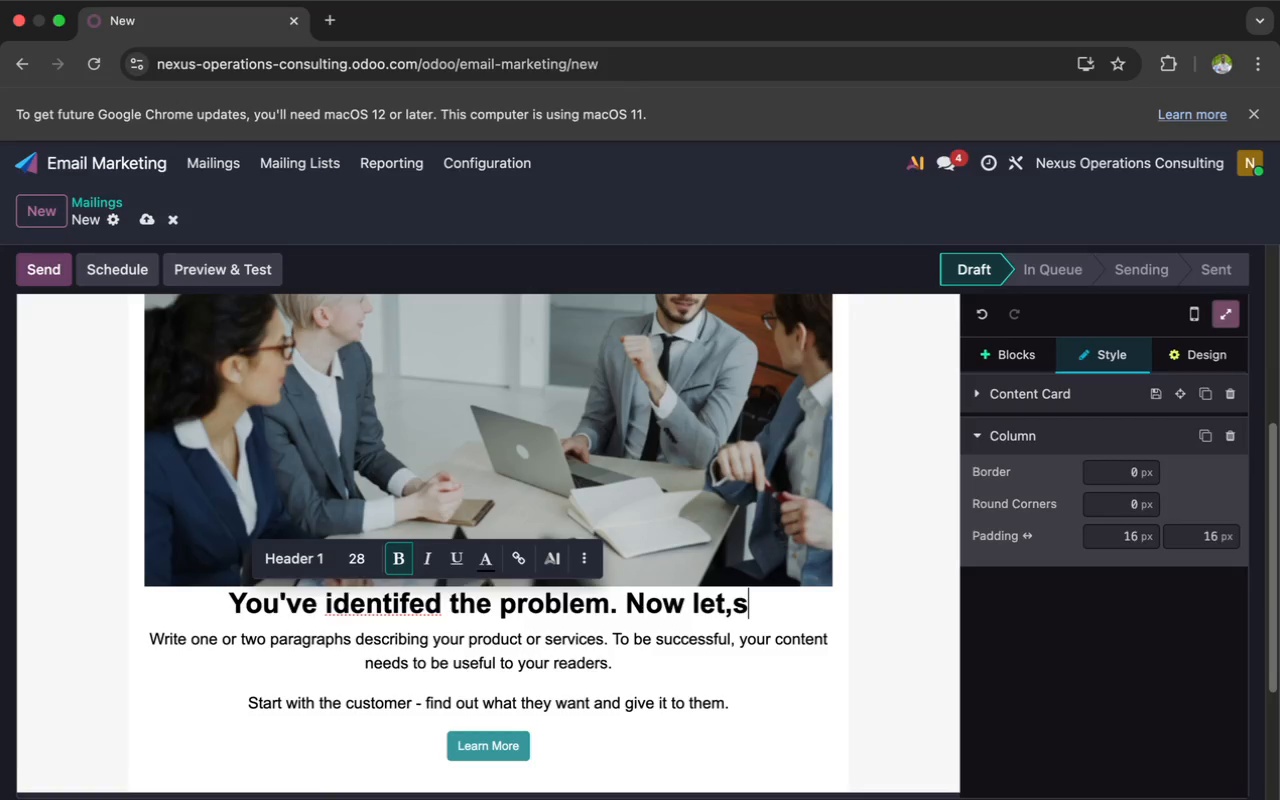 
type( fix it.)
 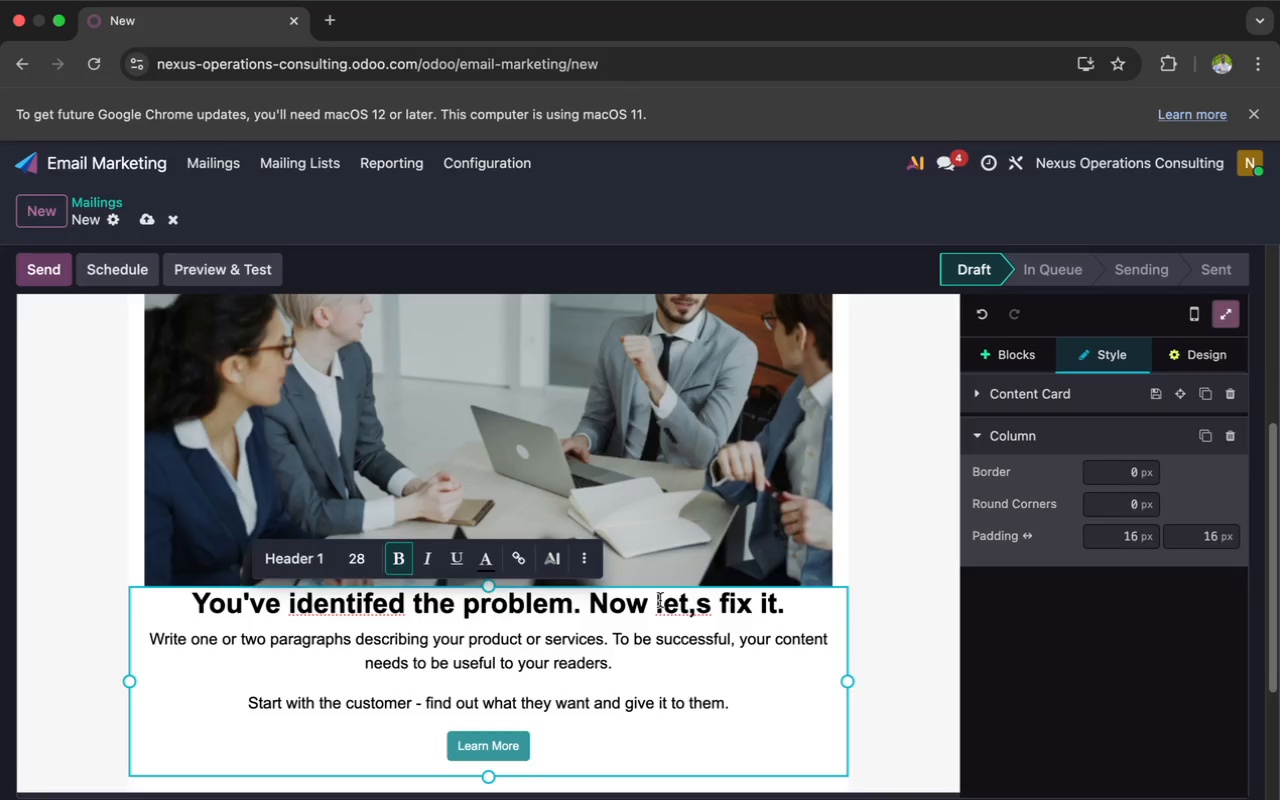 
left_click([694, 607])
 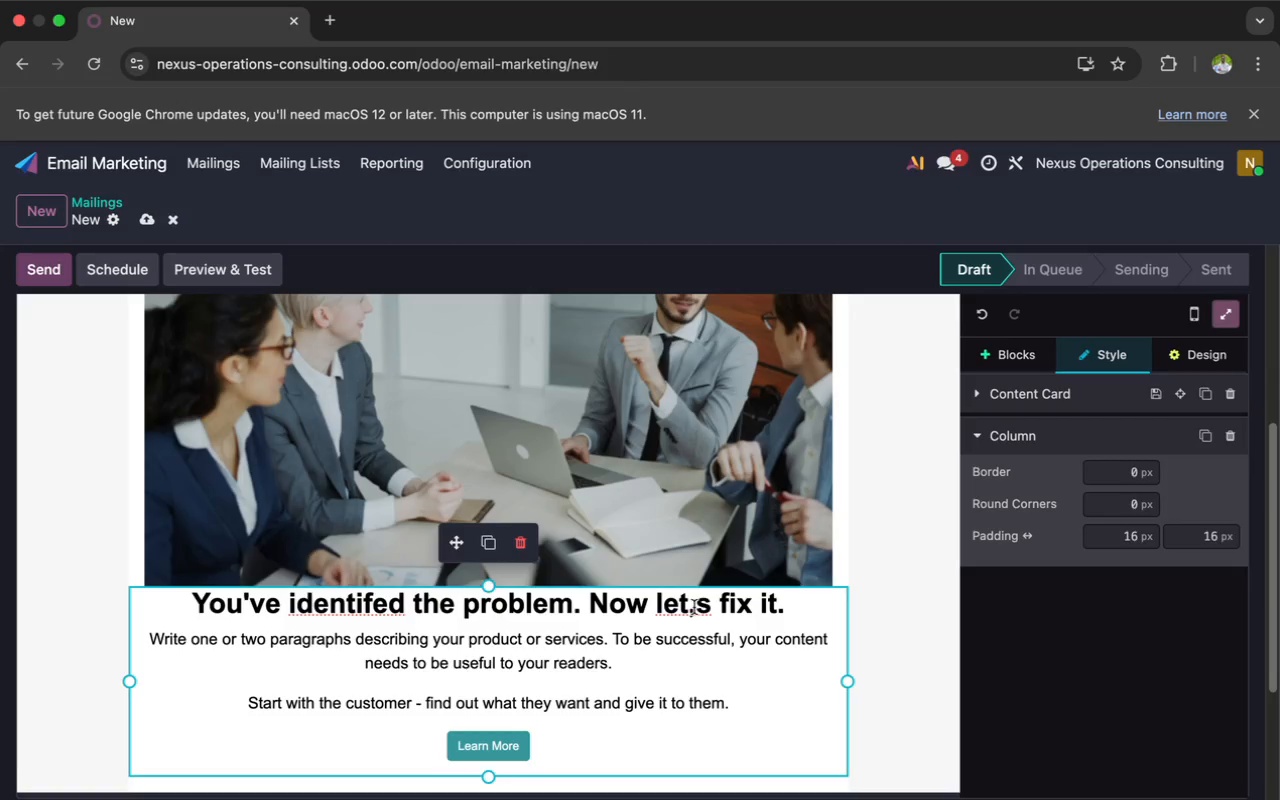 
key(Backspace)
 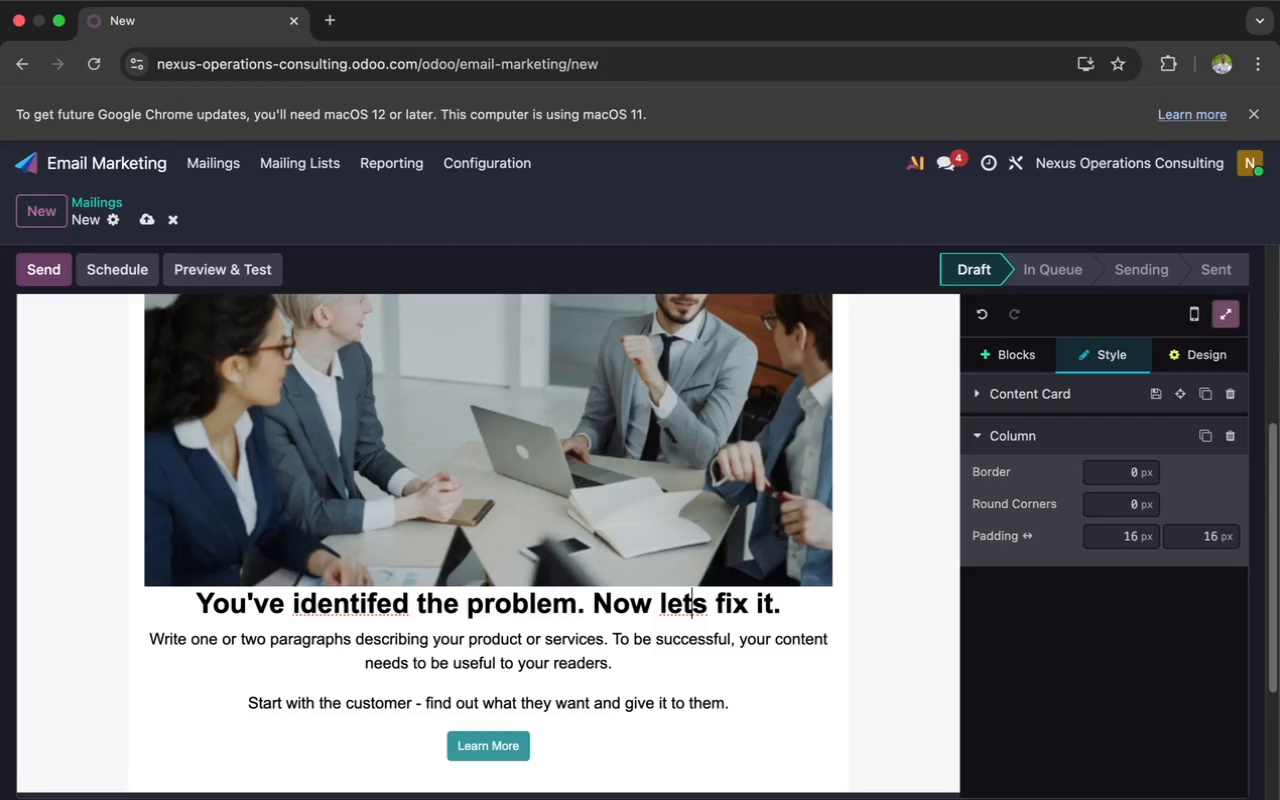 
key(Quote)
 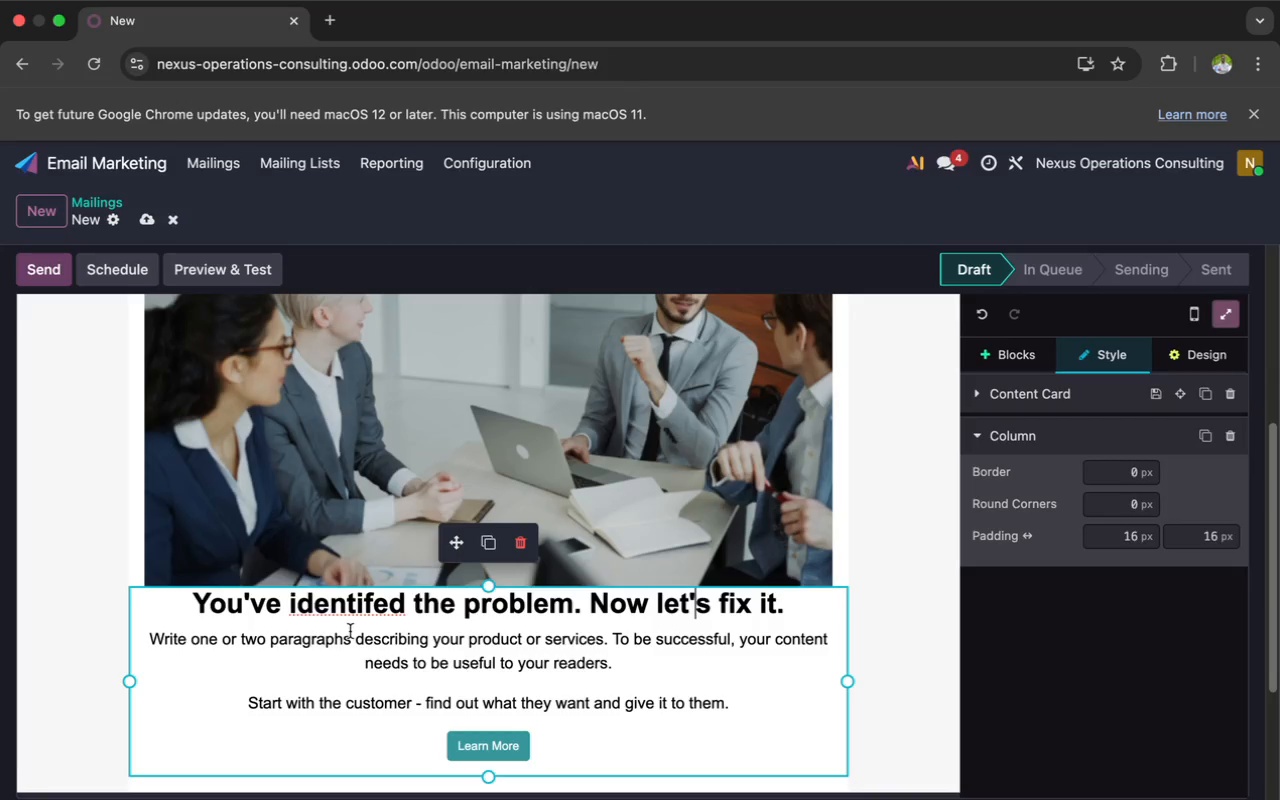 
wait(9.4)
 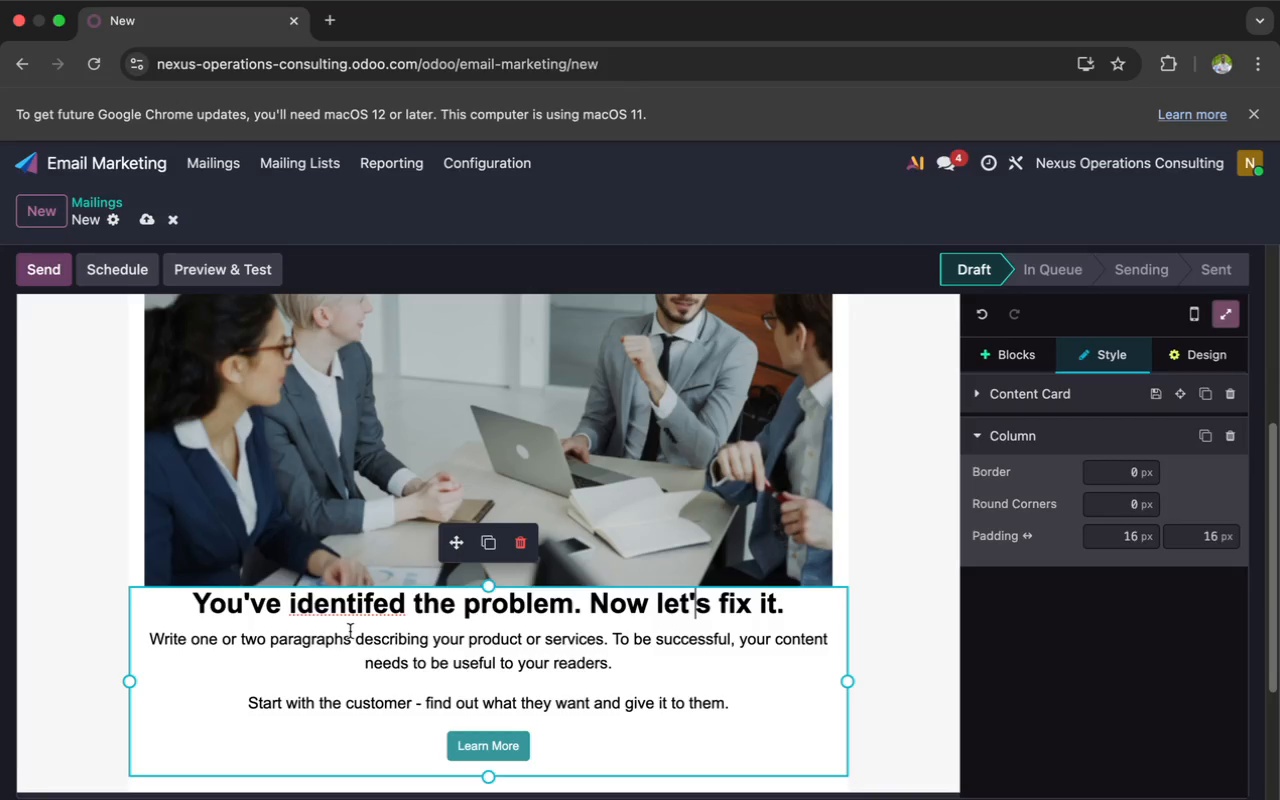 
left_click([374, 610])
 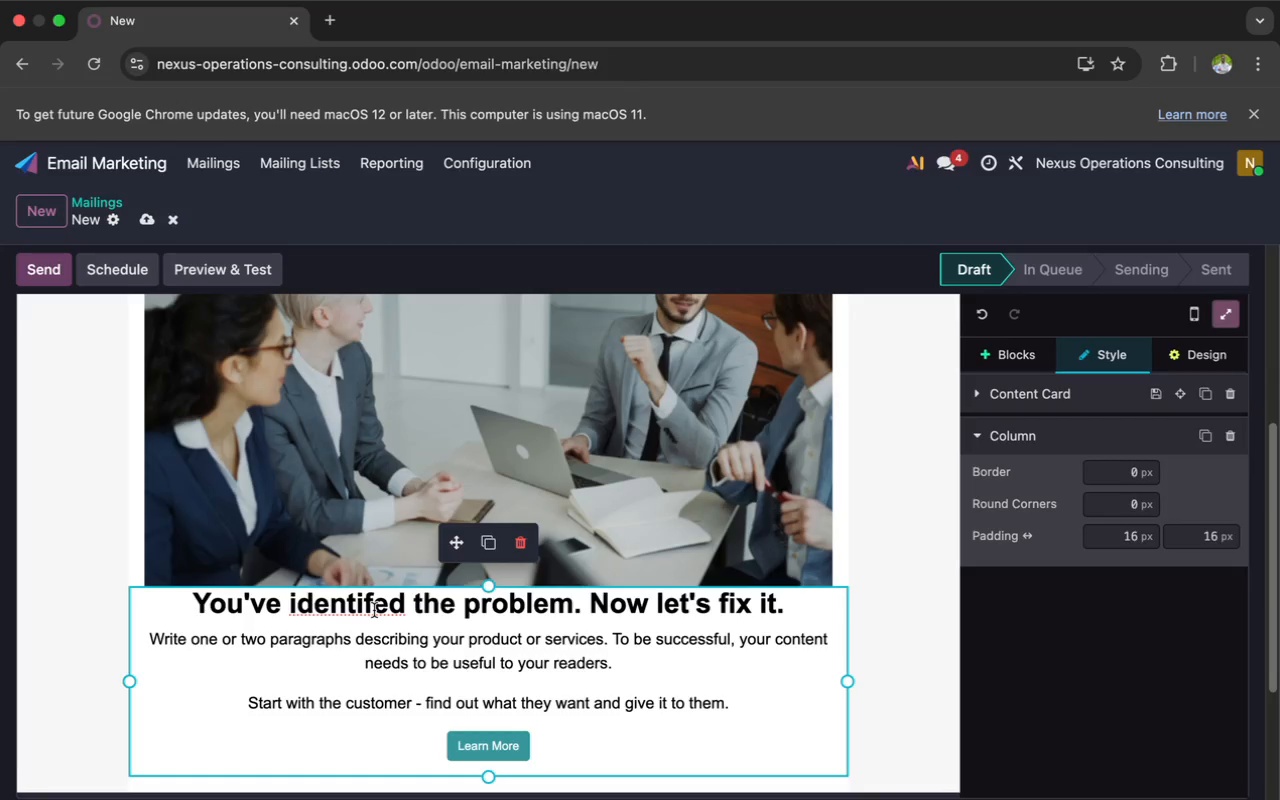 
key(I)
 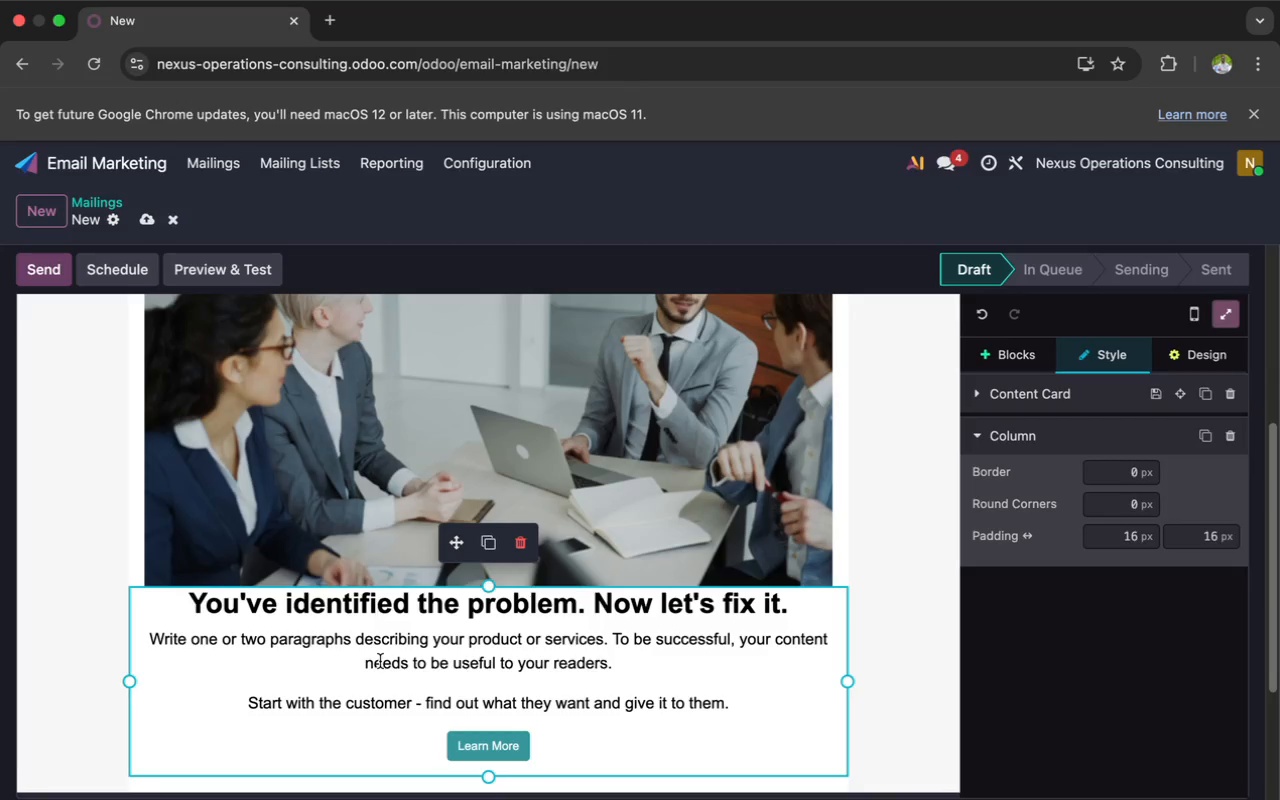 
wait(6.4)
 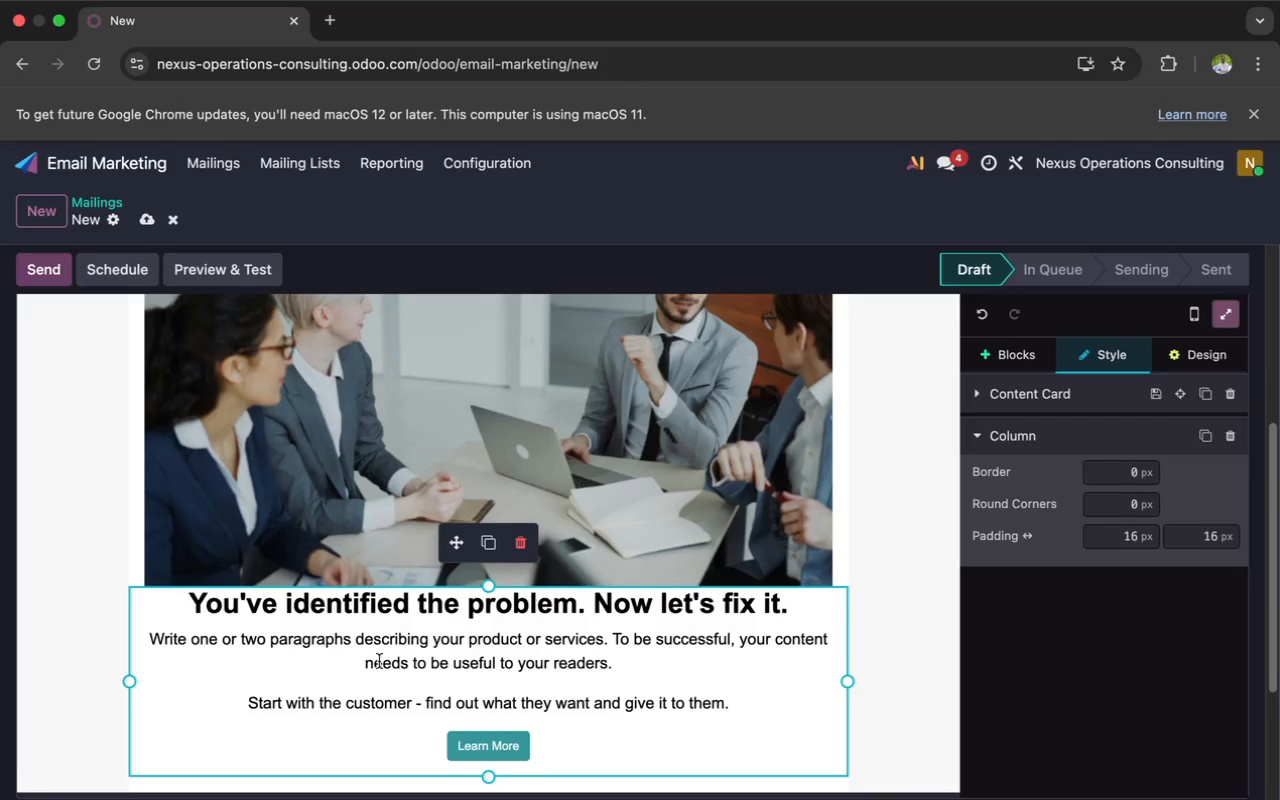 
left_click_drag(start_coordinate=[735, 707], to_coordinate=[144, 645])
 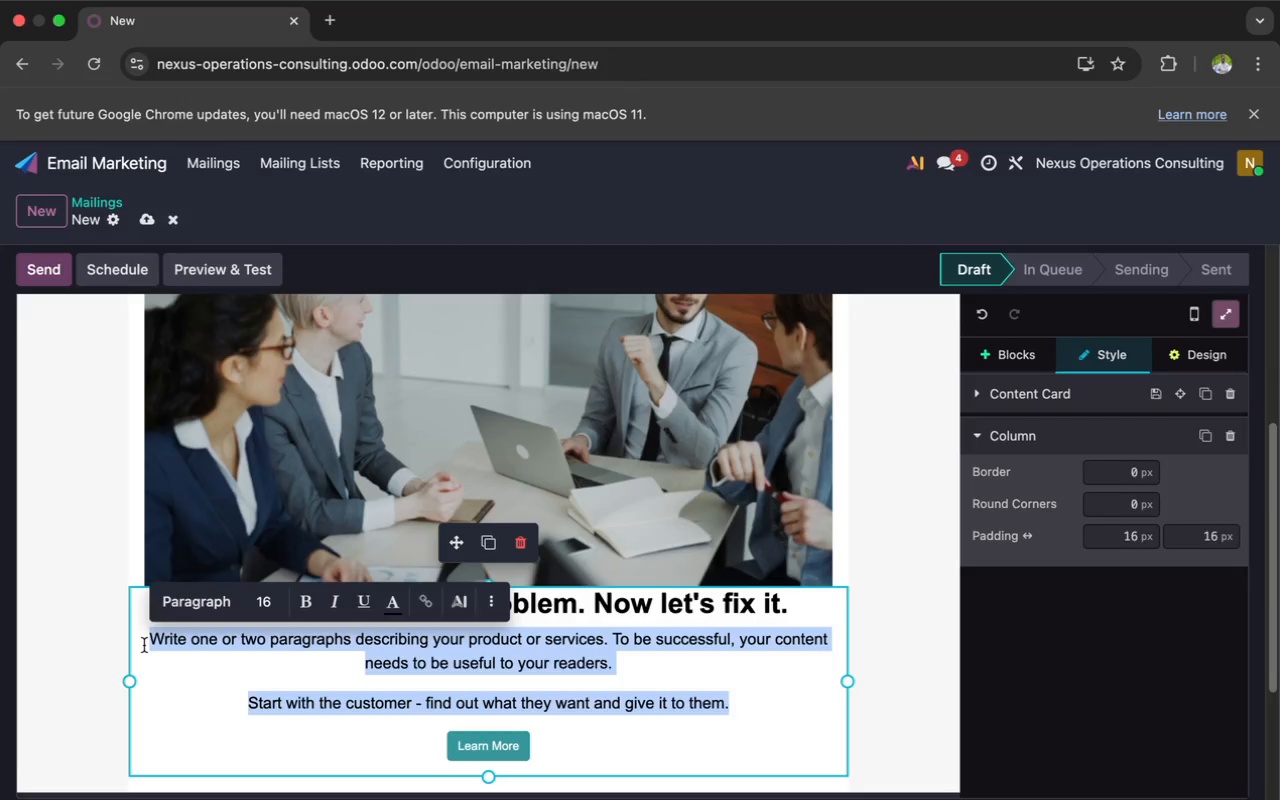 
type(Hi)
 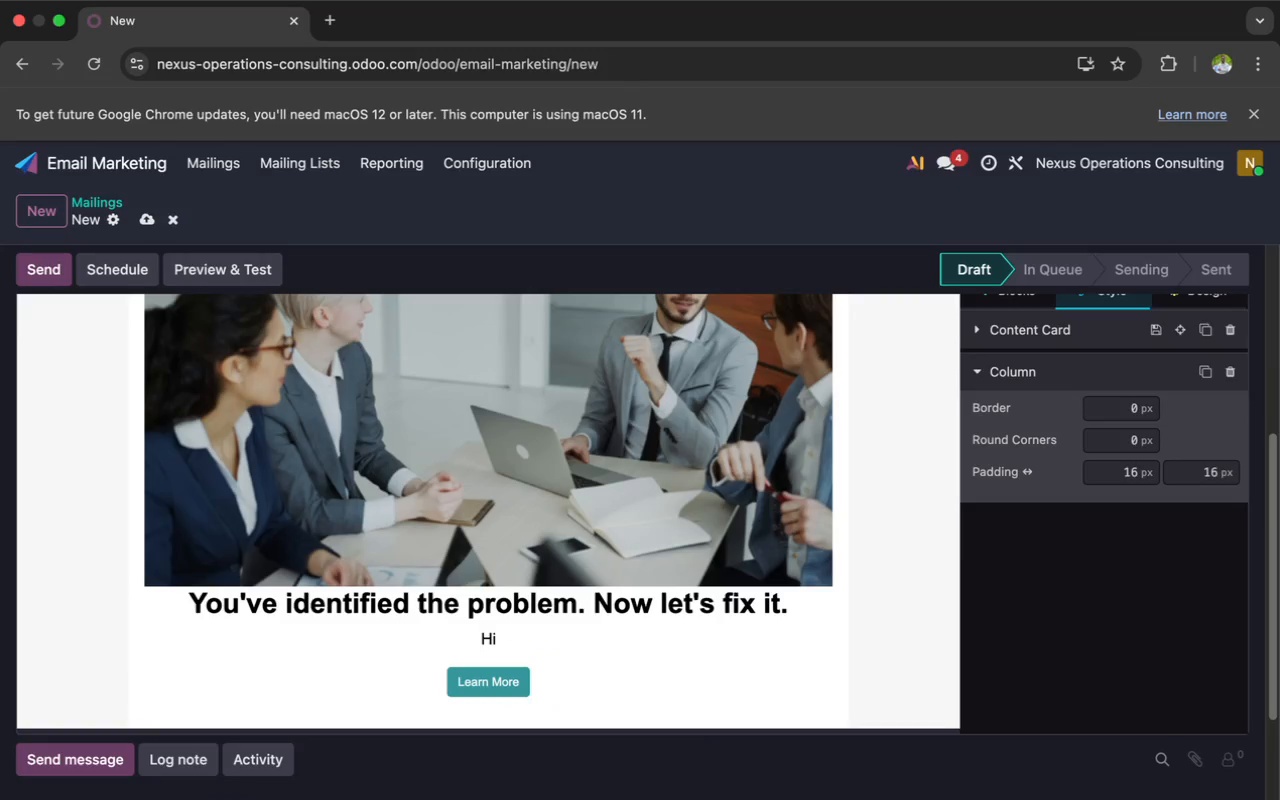 
wait(5.24)
 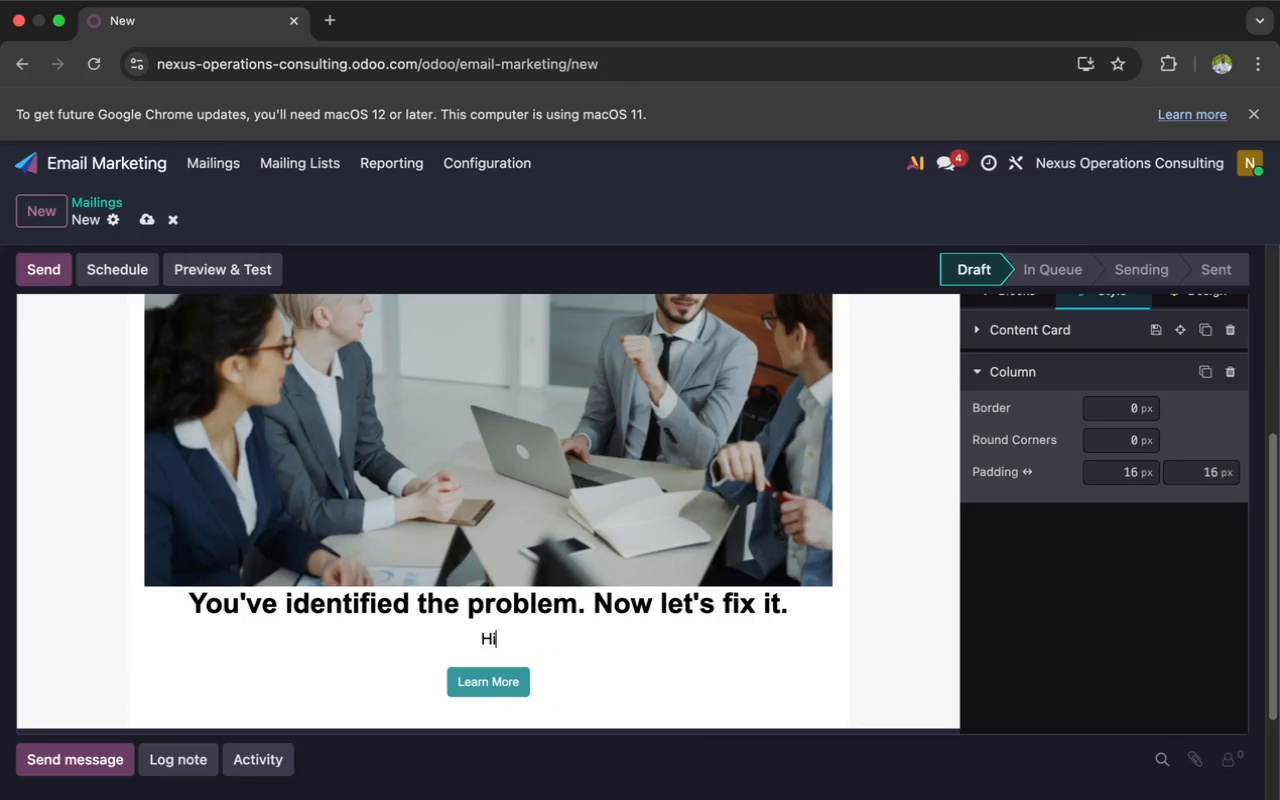 
type( ${ object.name},)
 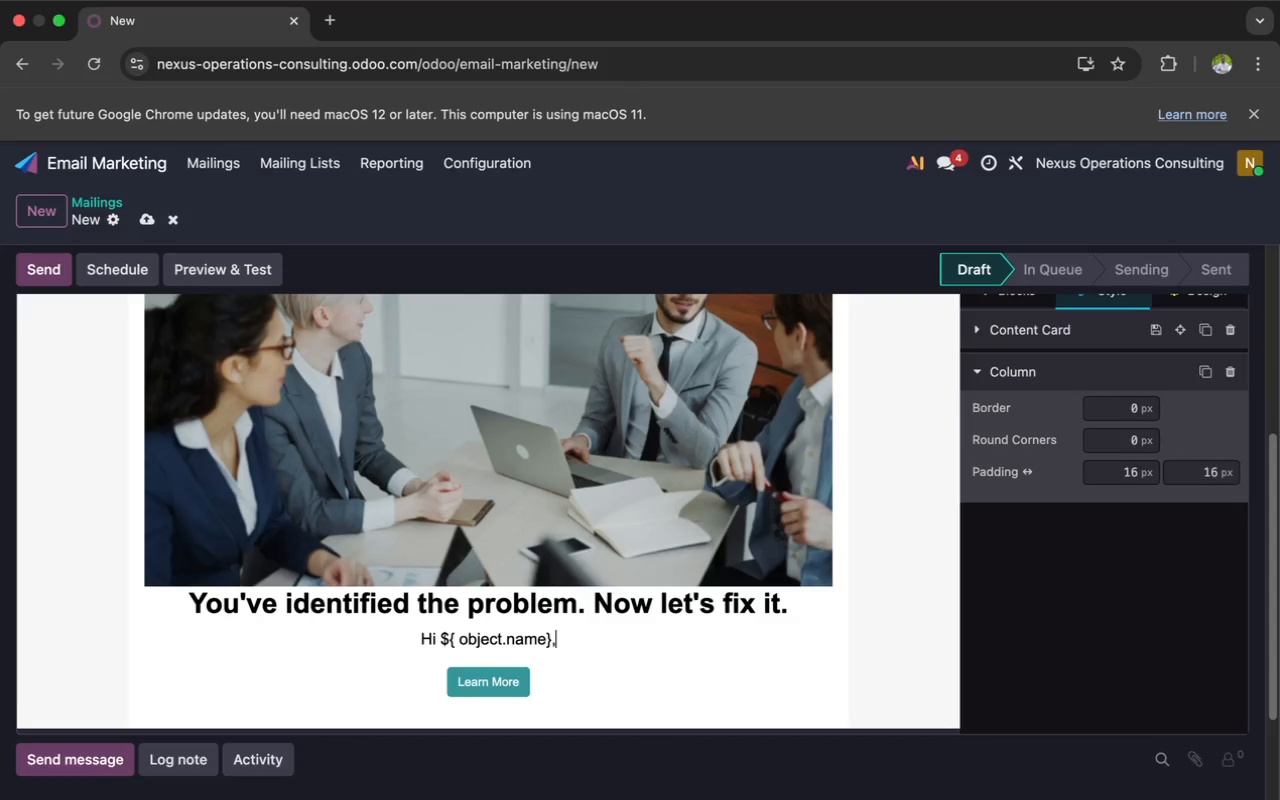 
key(Enter)
 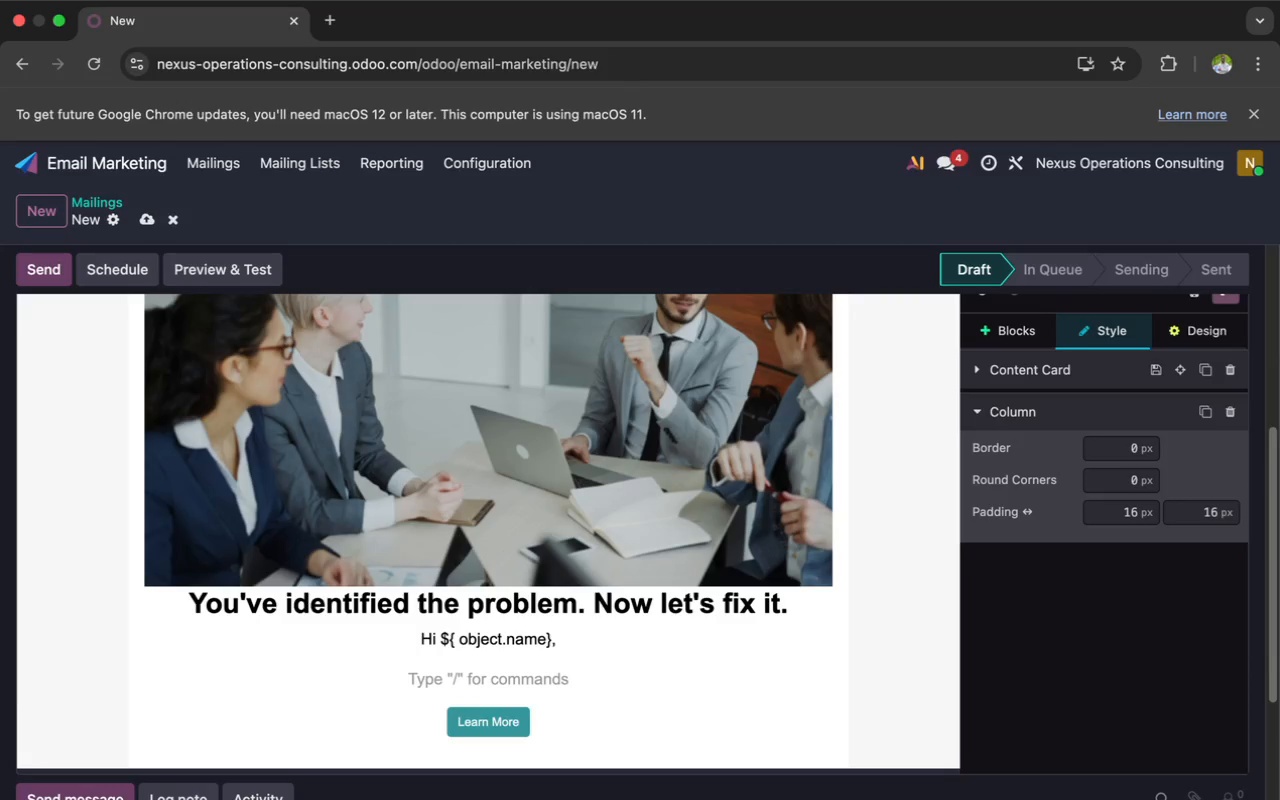 
type(Over the last few days, we,ve uncovered something important)
 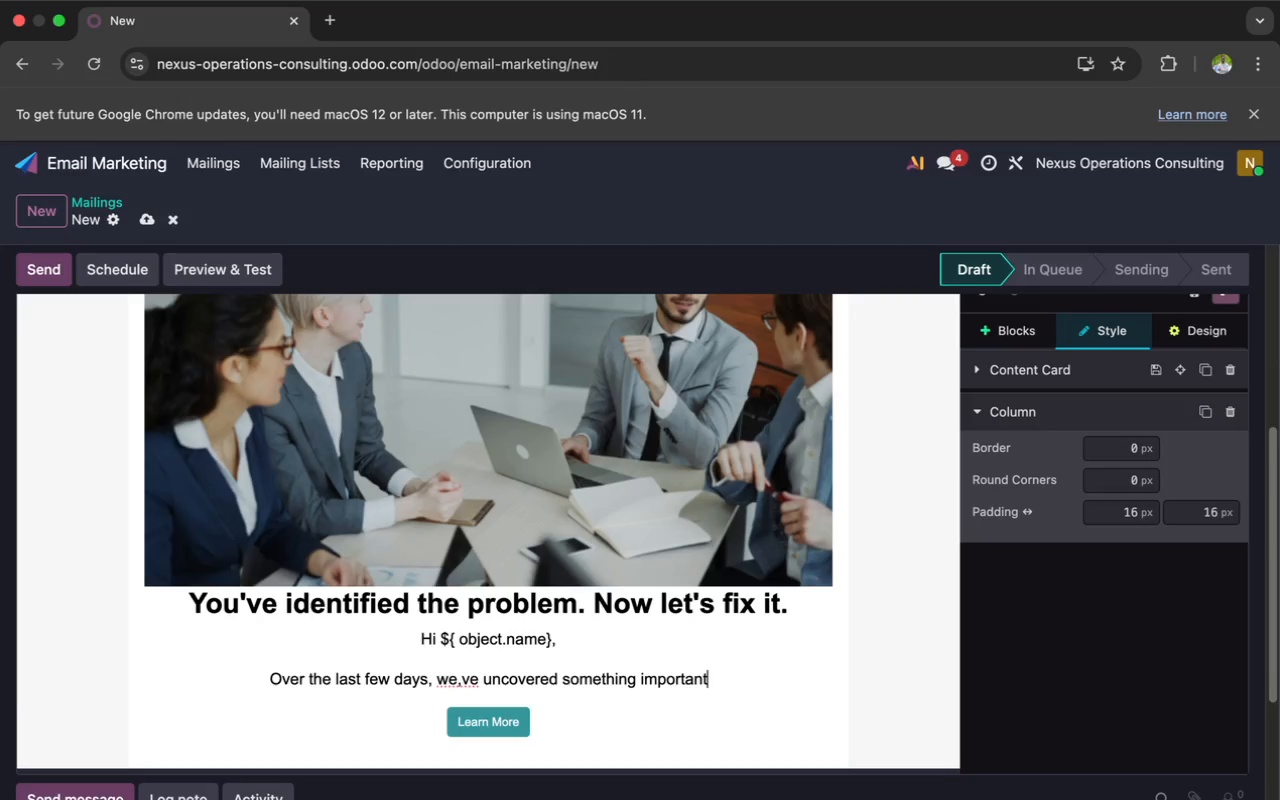 
key(Shift+Semicolon)
 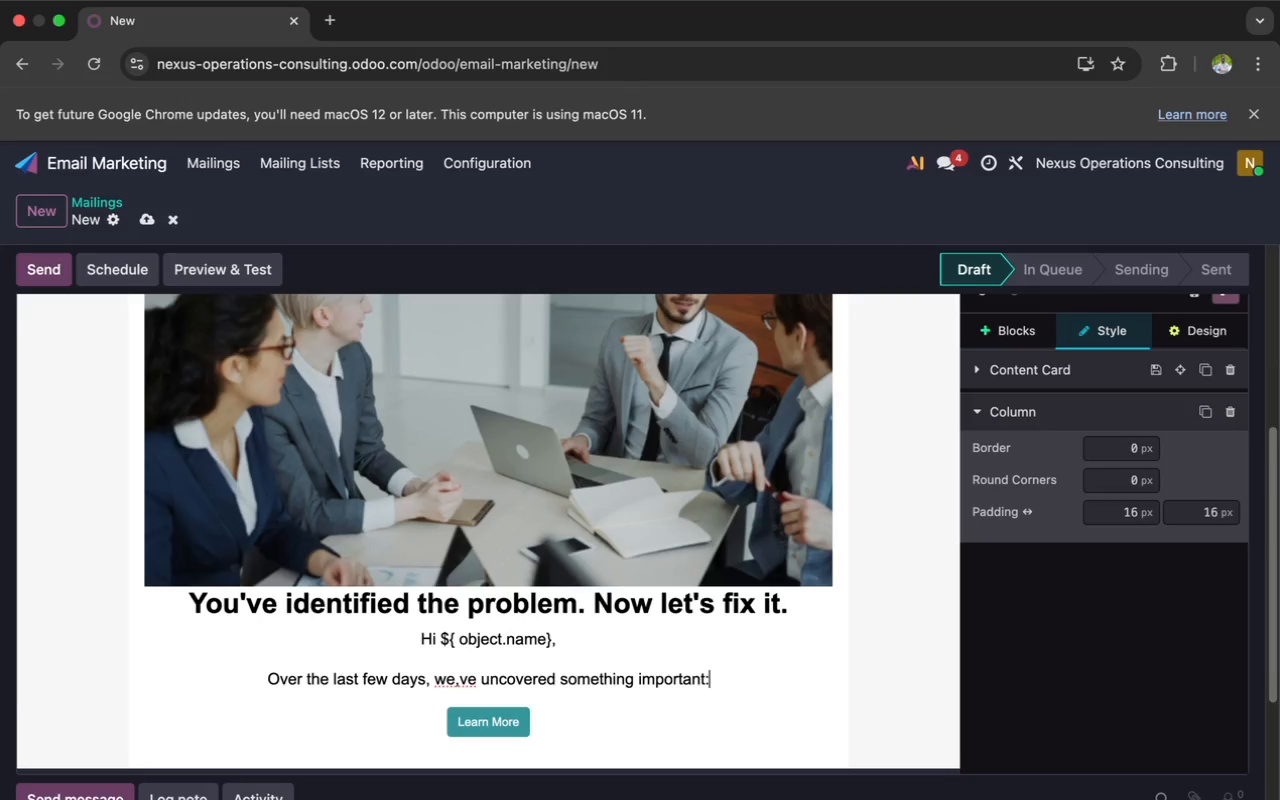 
key(Enter)
 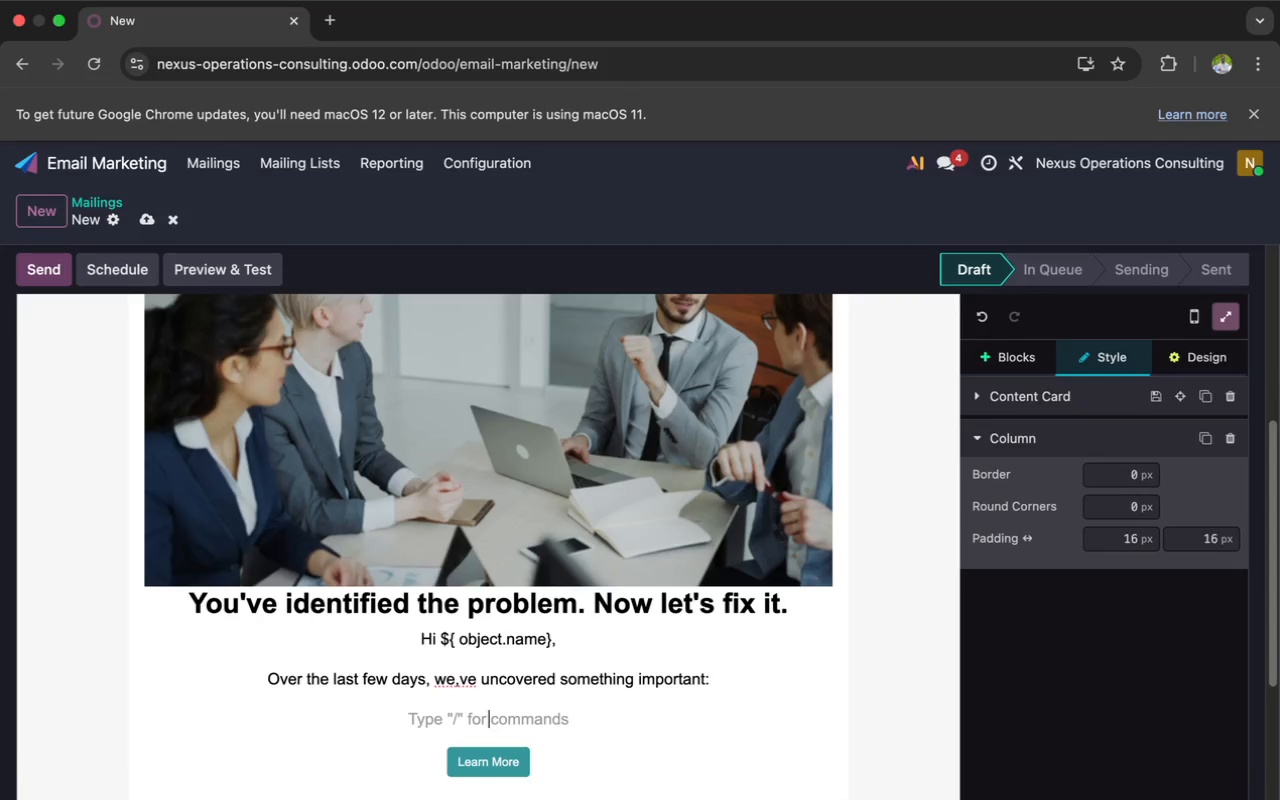 
key(Shift+4)
 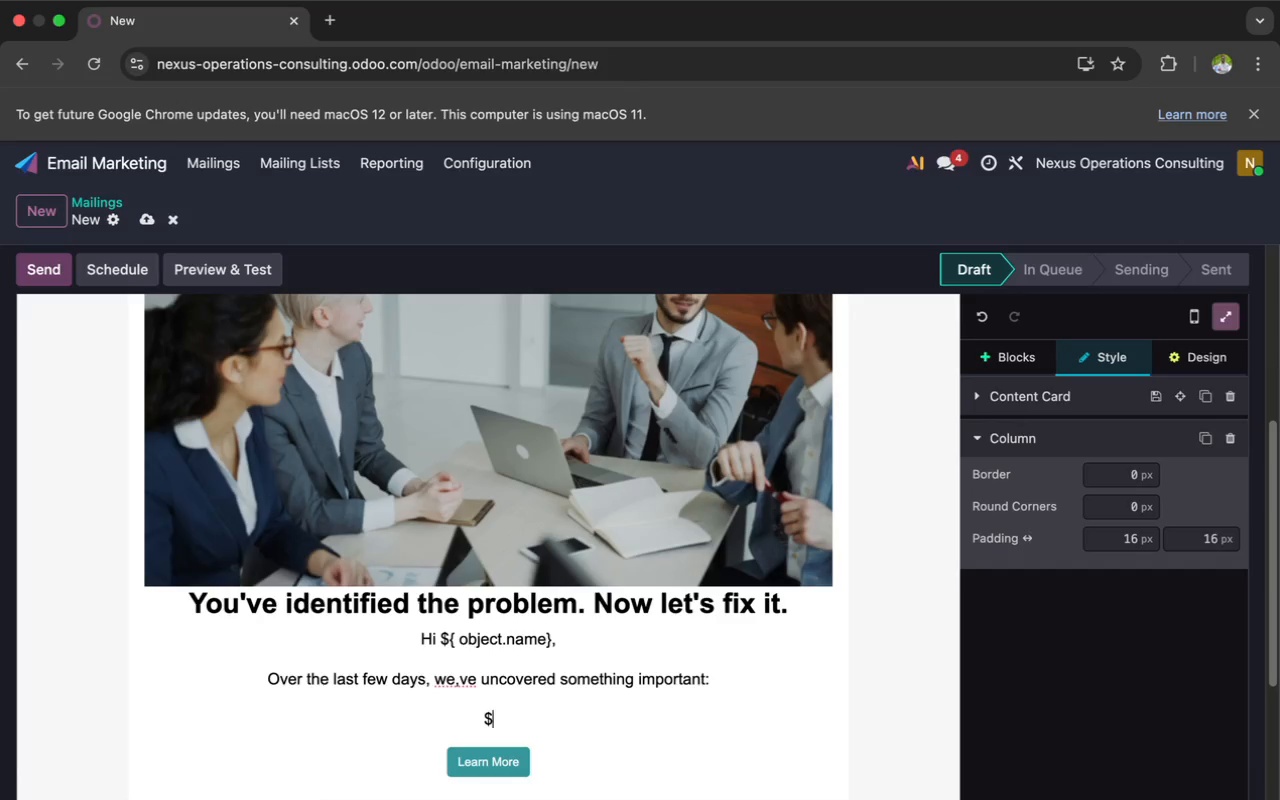 
type({object.opr)
key(Backspace)
type(rational_bottleneck})
 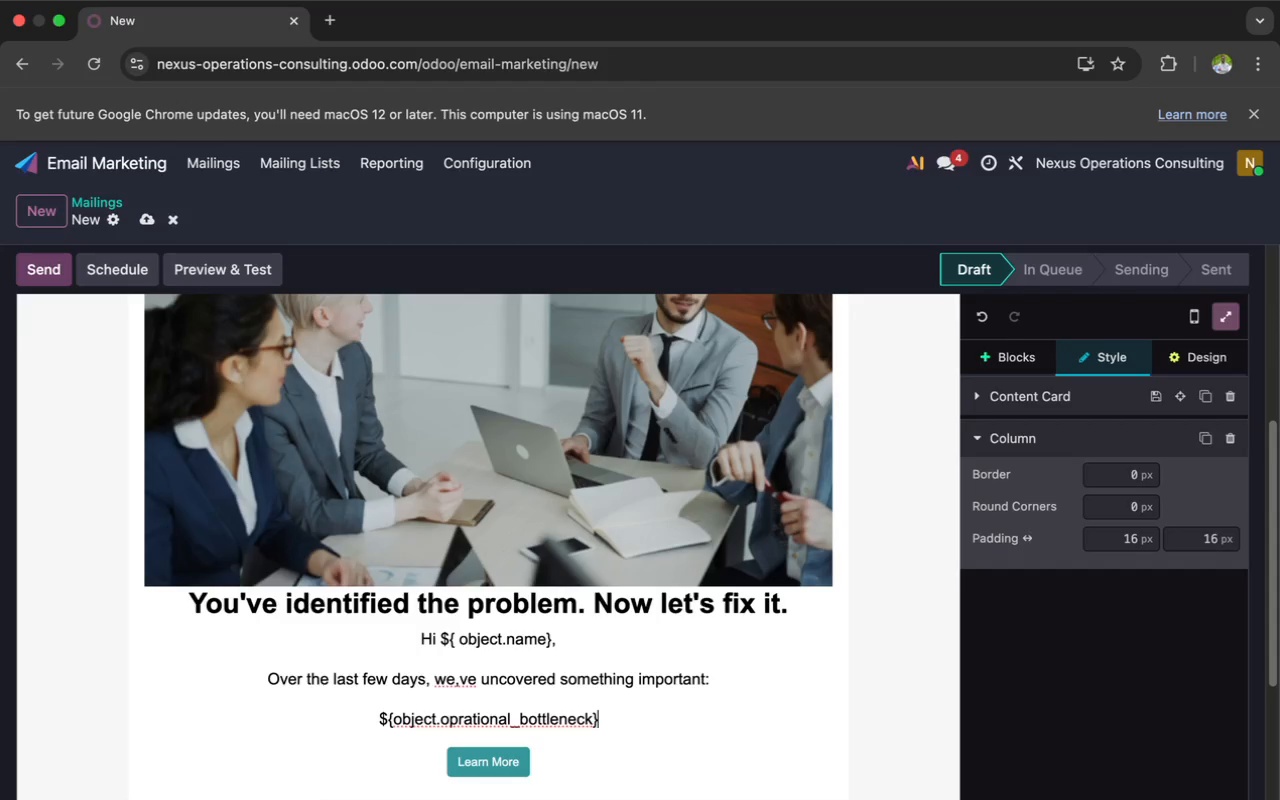 
key(Enter)
 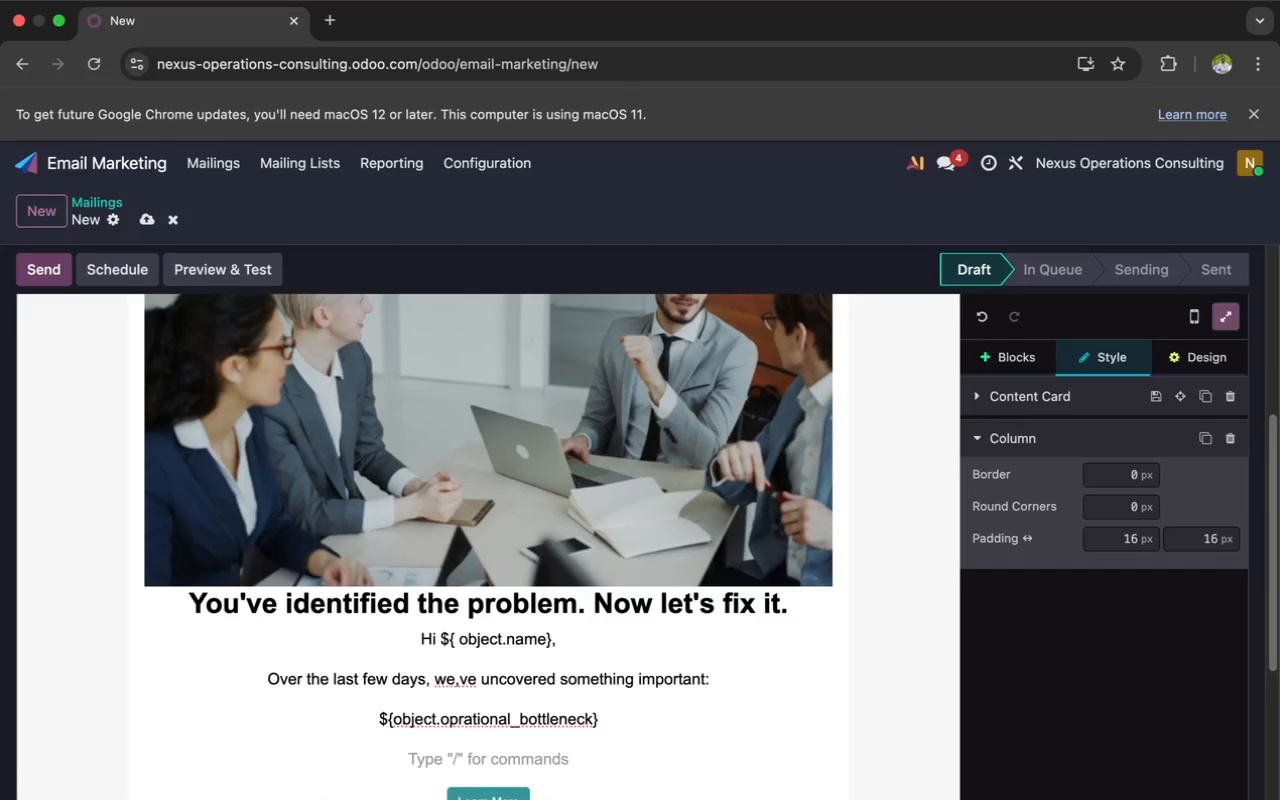 
type(For ${)
 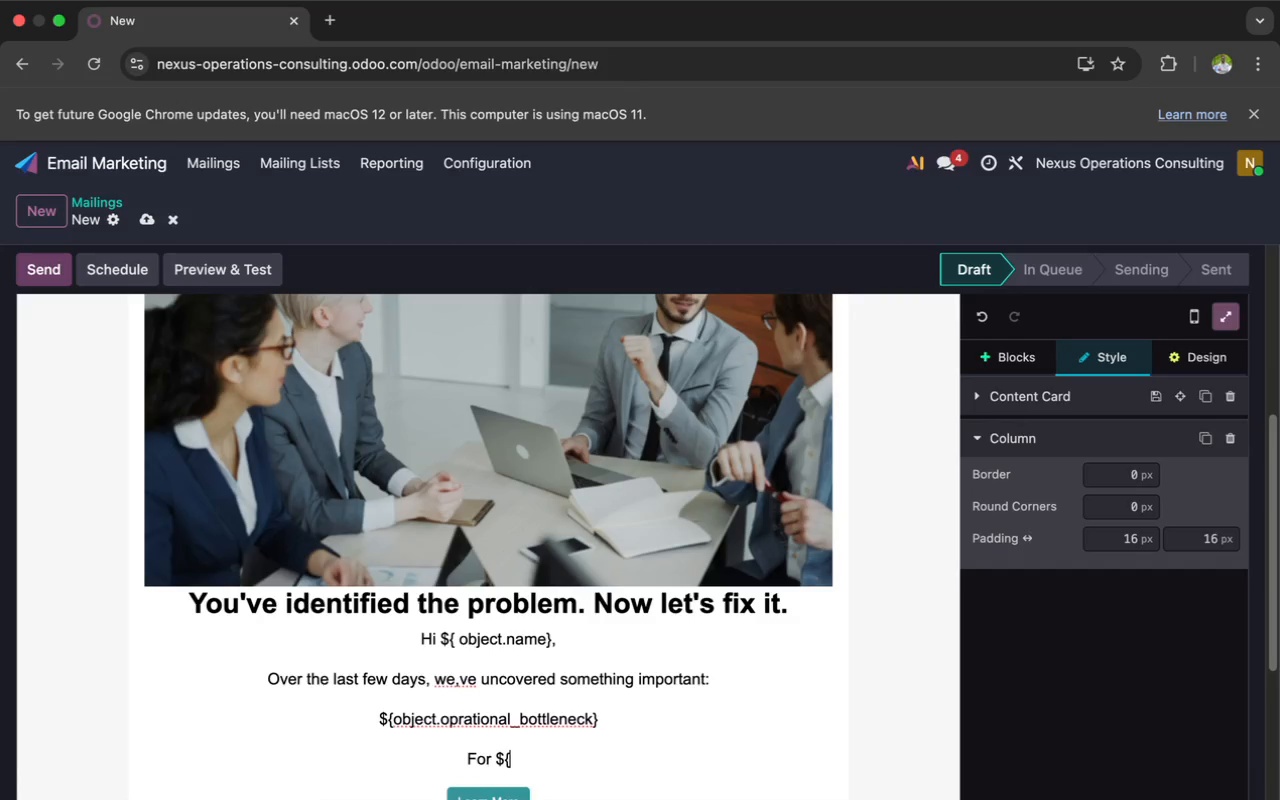 
type(object.company_name}, this isn't just a small issue it's a growth limiter.)
 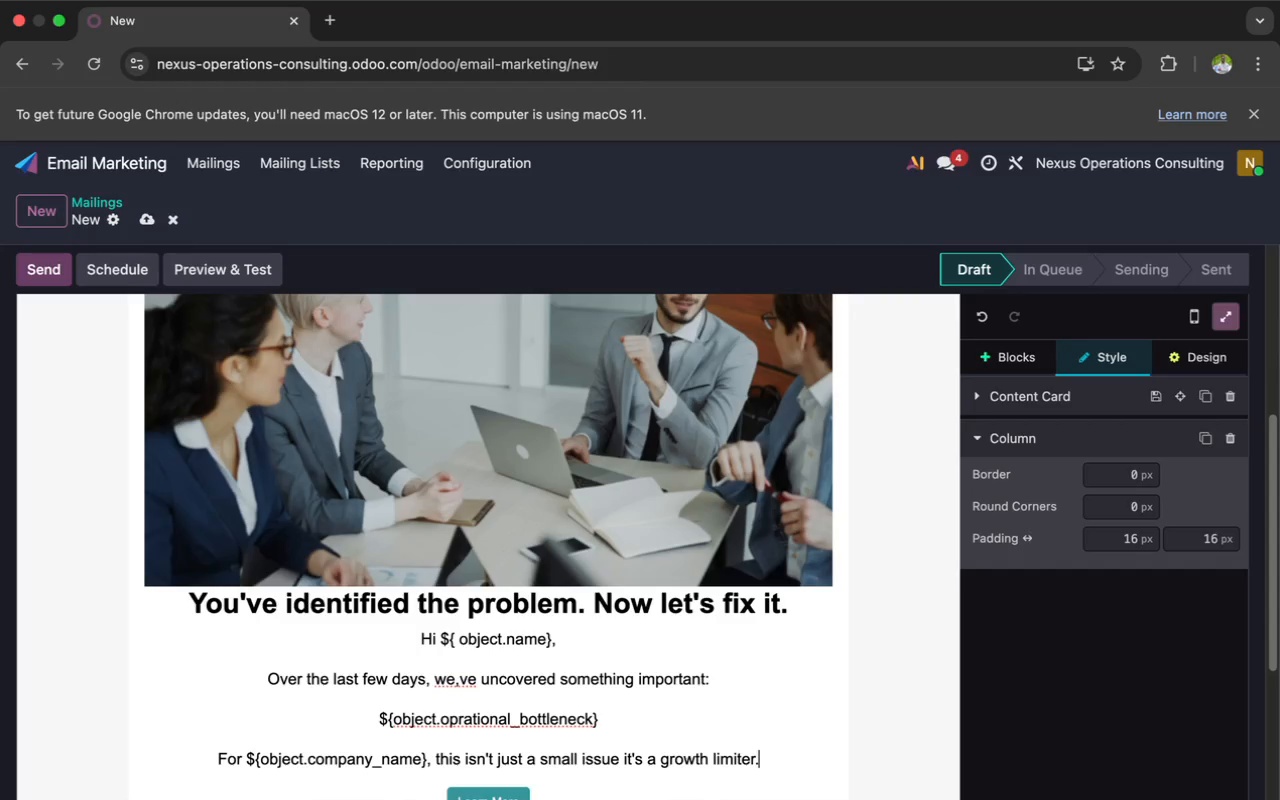 
key(Enter)
 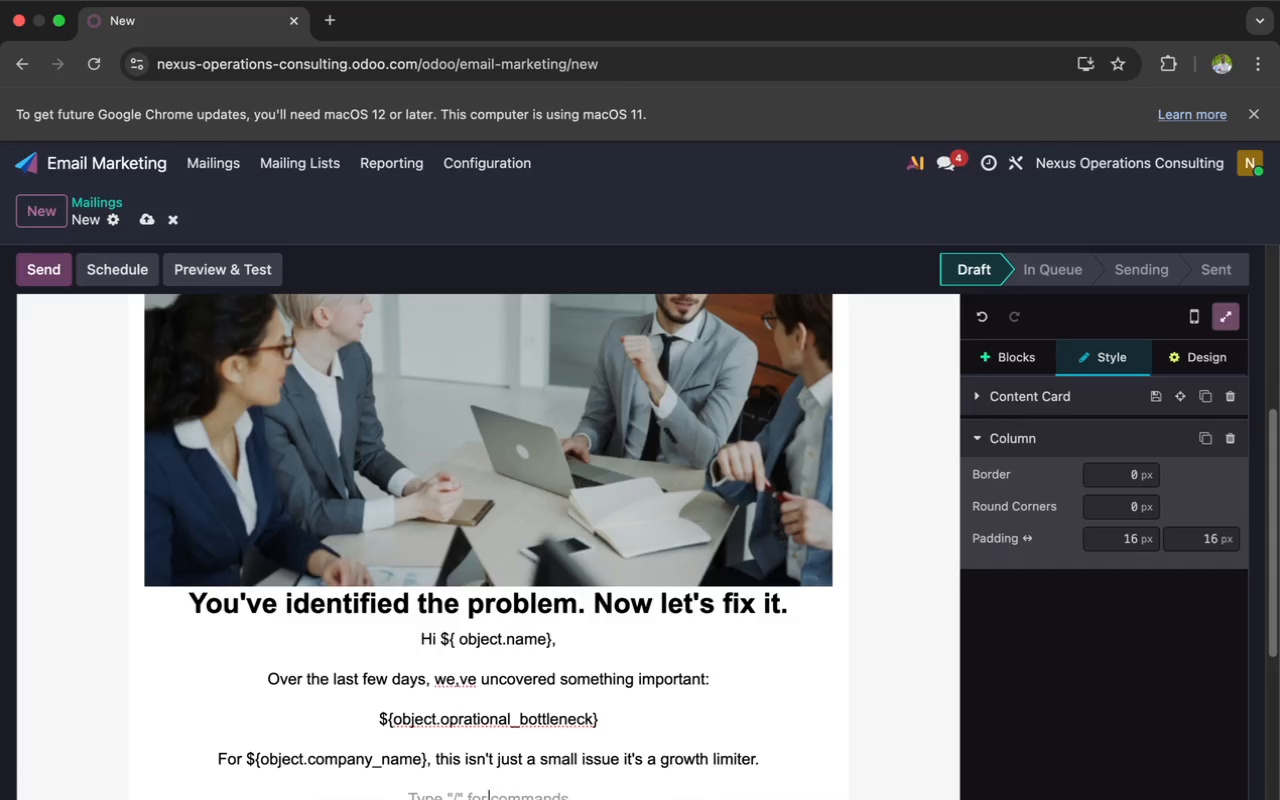 
type(You')
 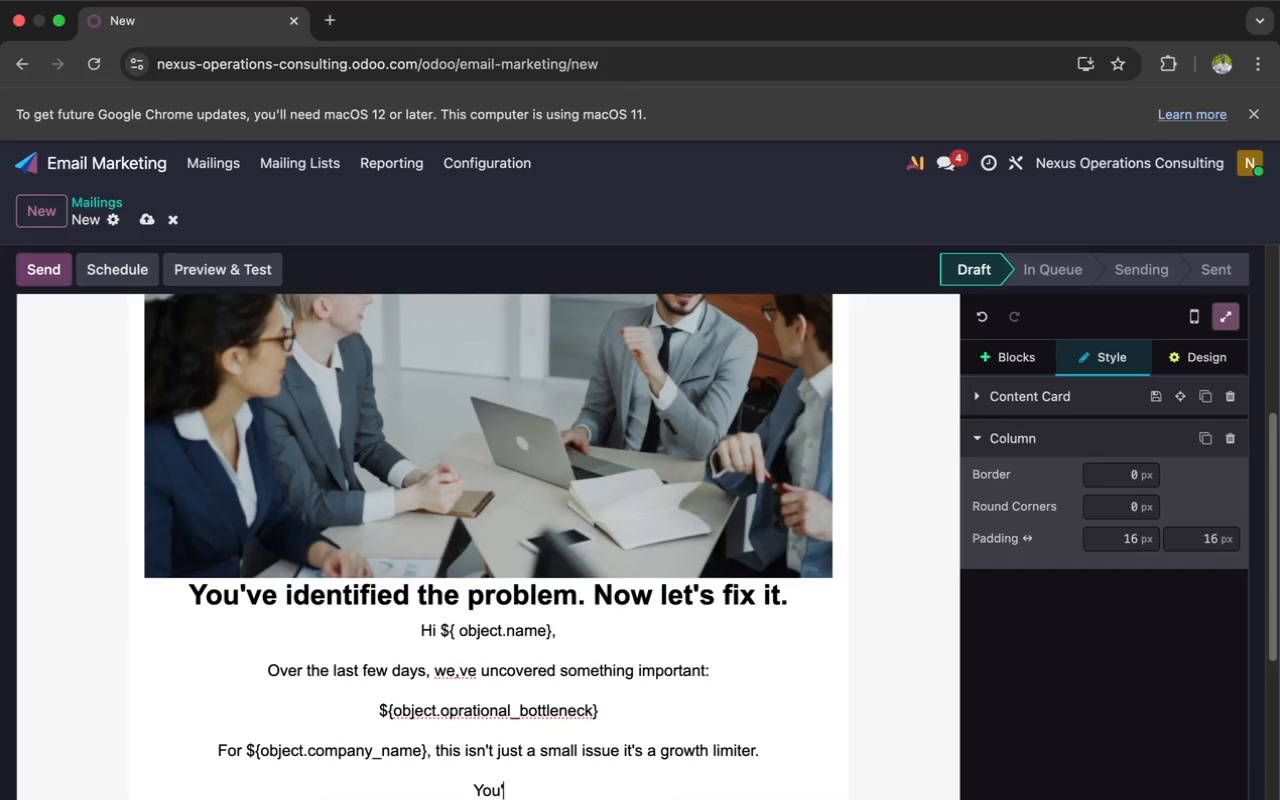 
type(ve seen:)
 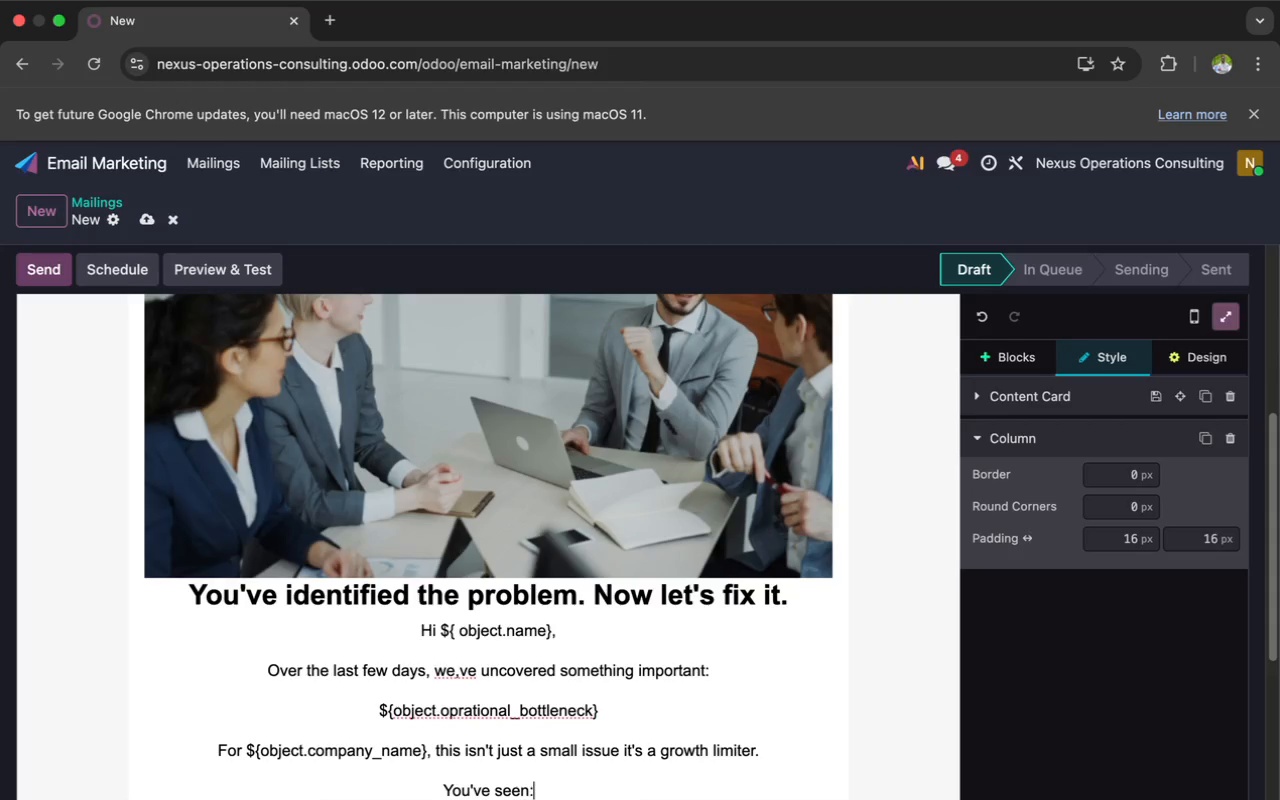 
 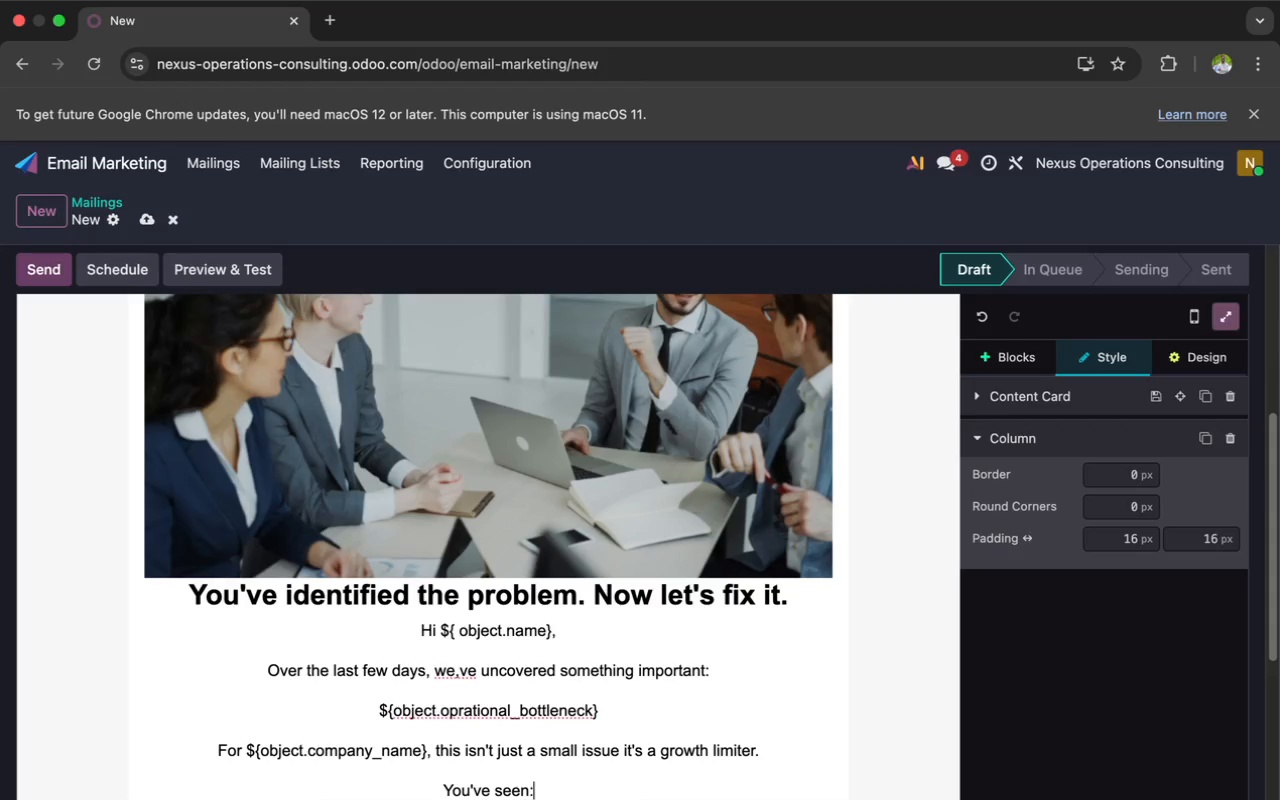 
key(Enter)
 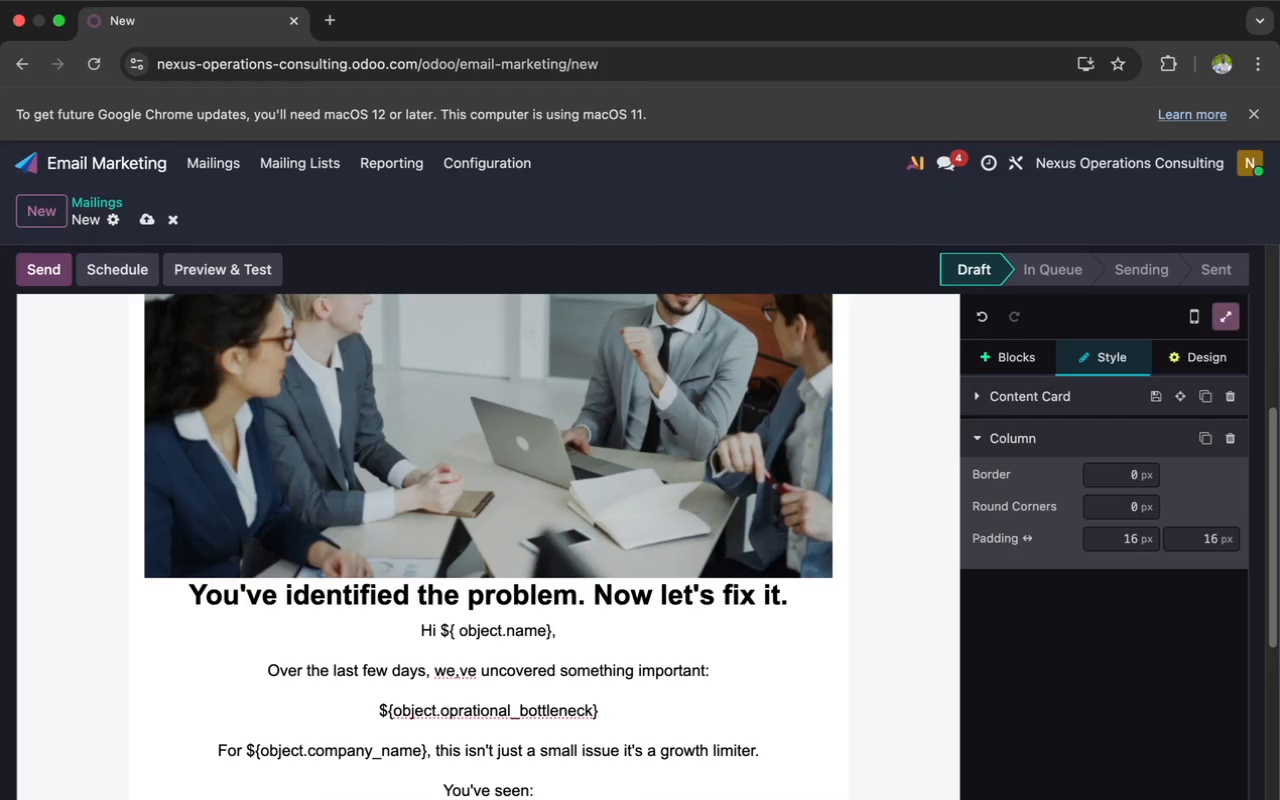 
type(Where inf)
 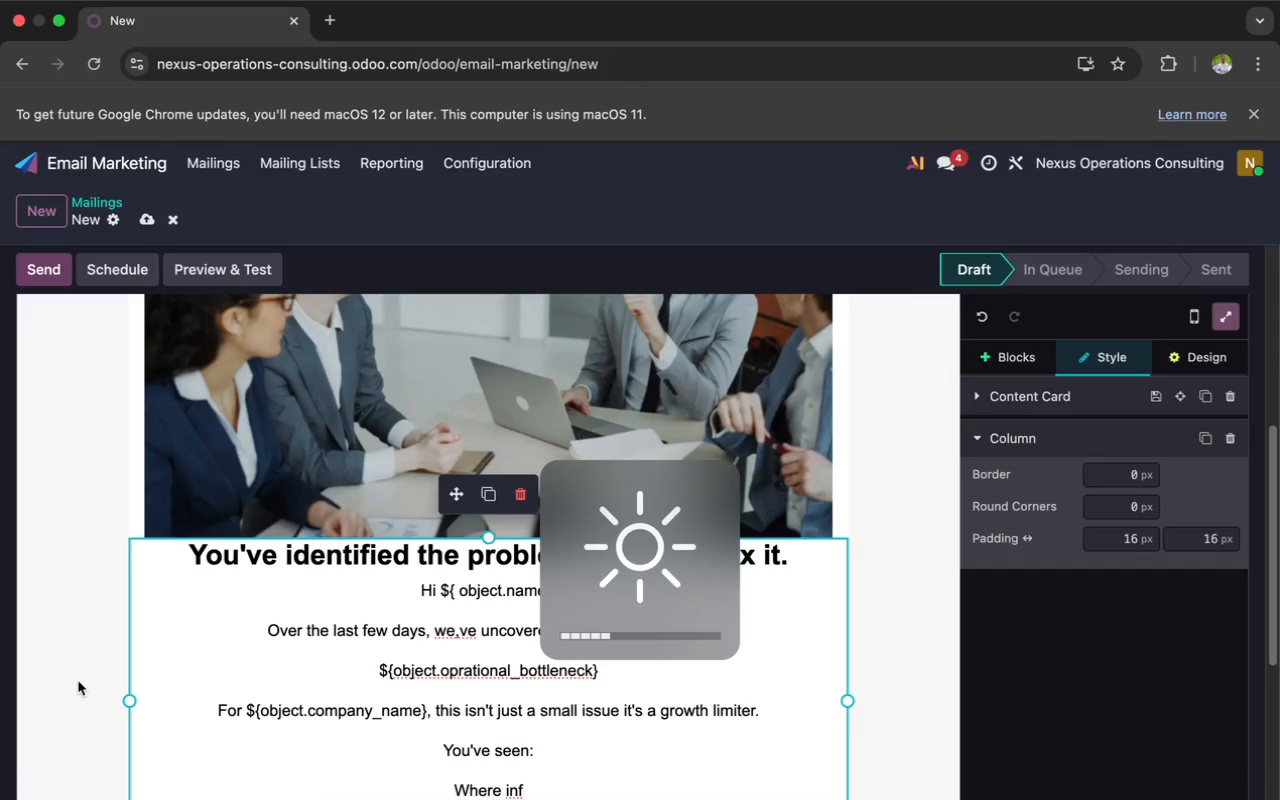 
wait(53.74)
 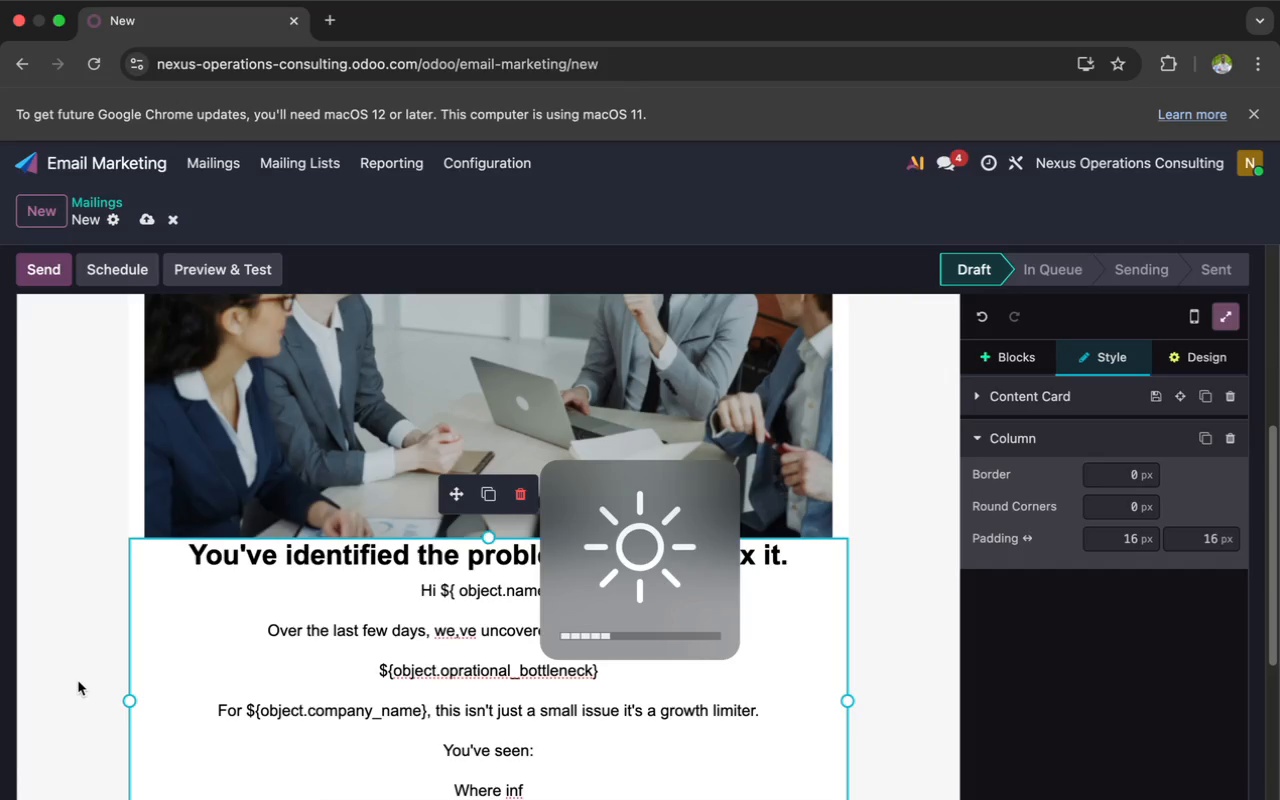 
type(ficiencies o)
key(Backspace)
type(come from)
 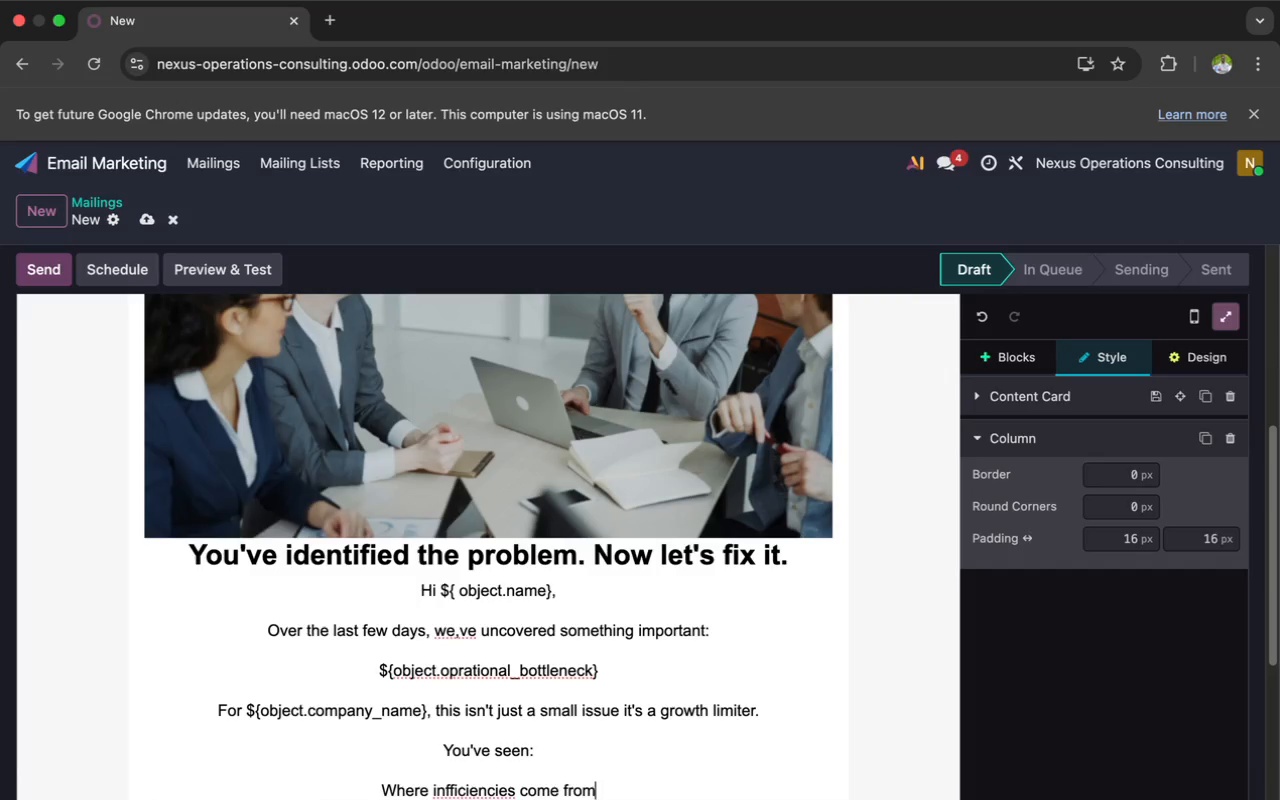 
key(Enter)
 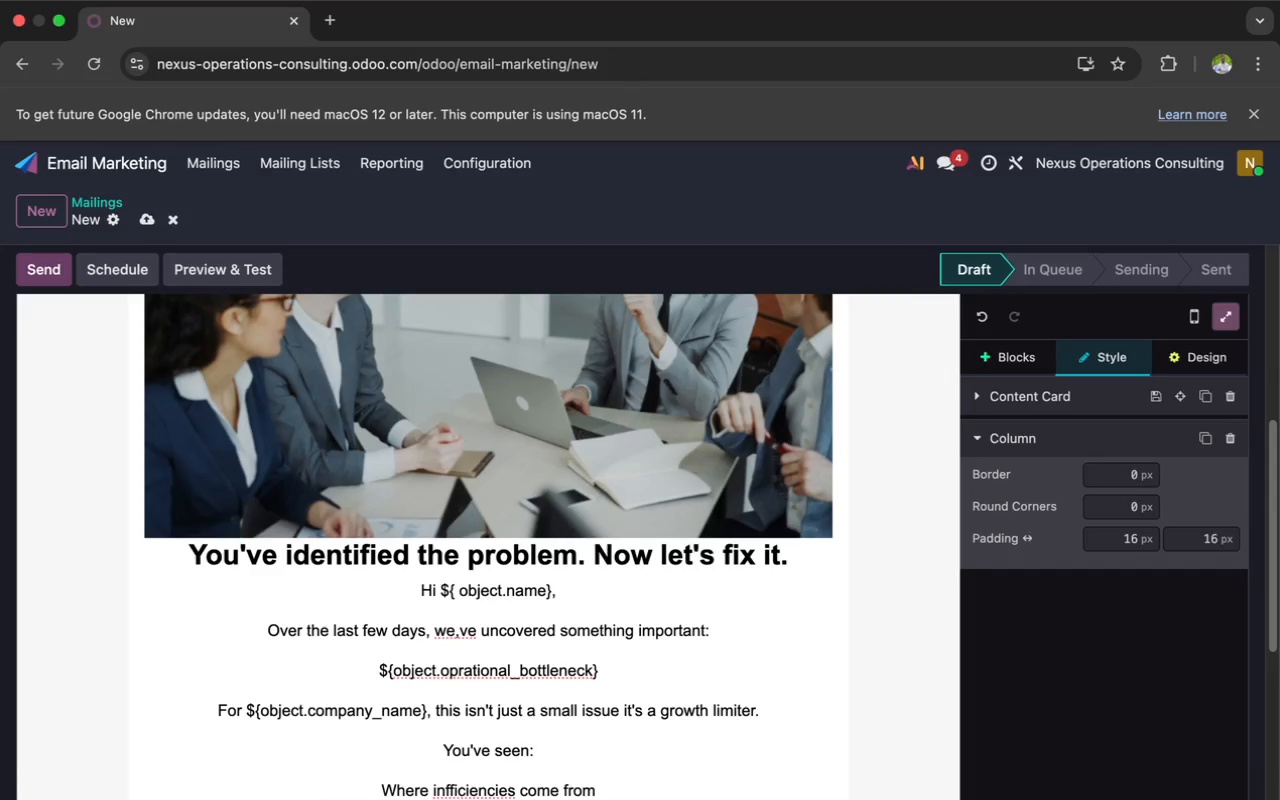 
type(Why system fail during growth)
 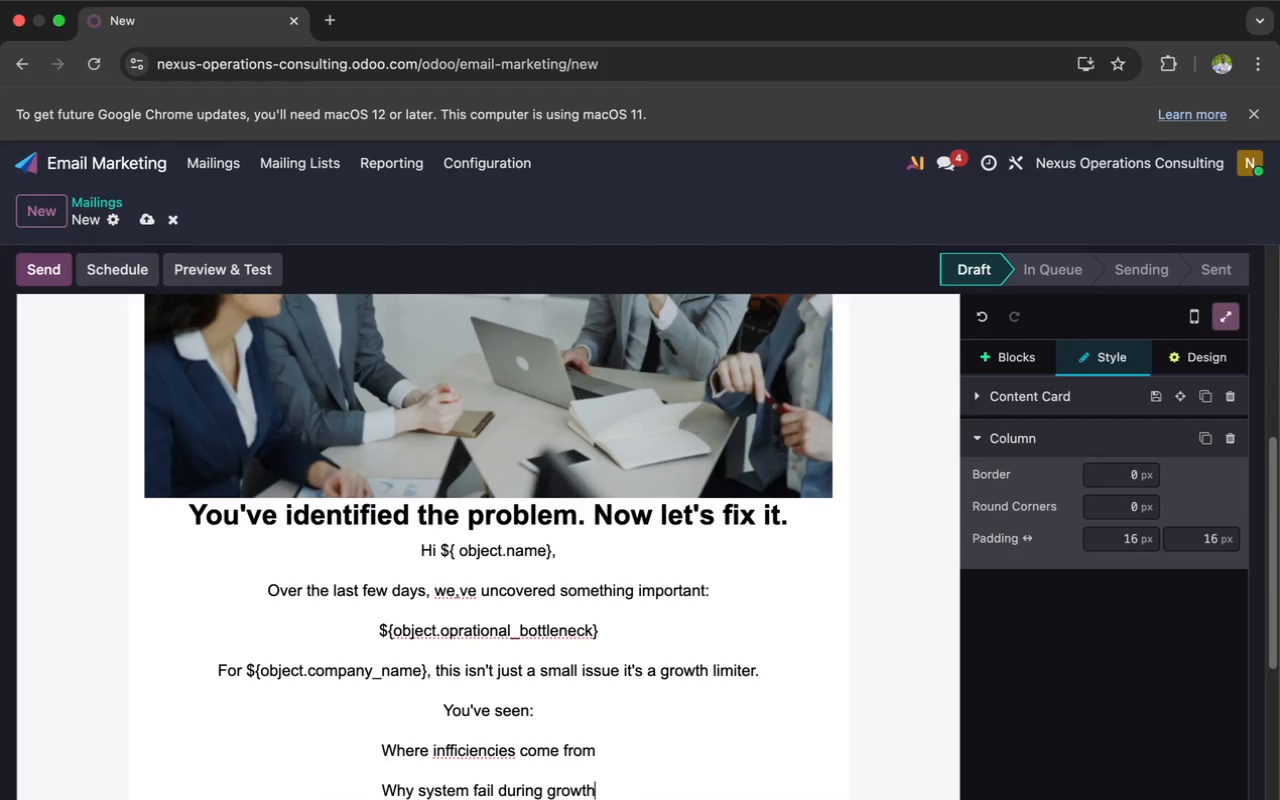 
key(Enter)
 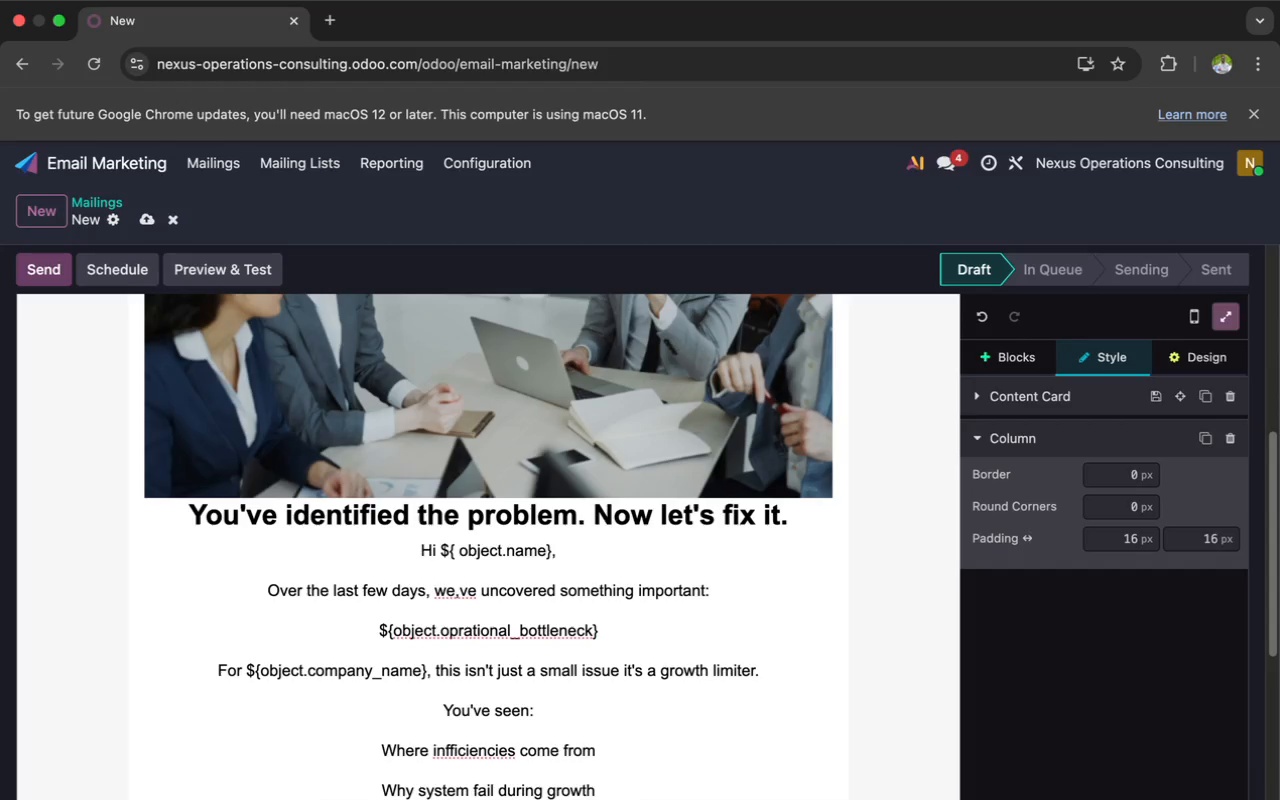 
type(How str)
 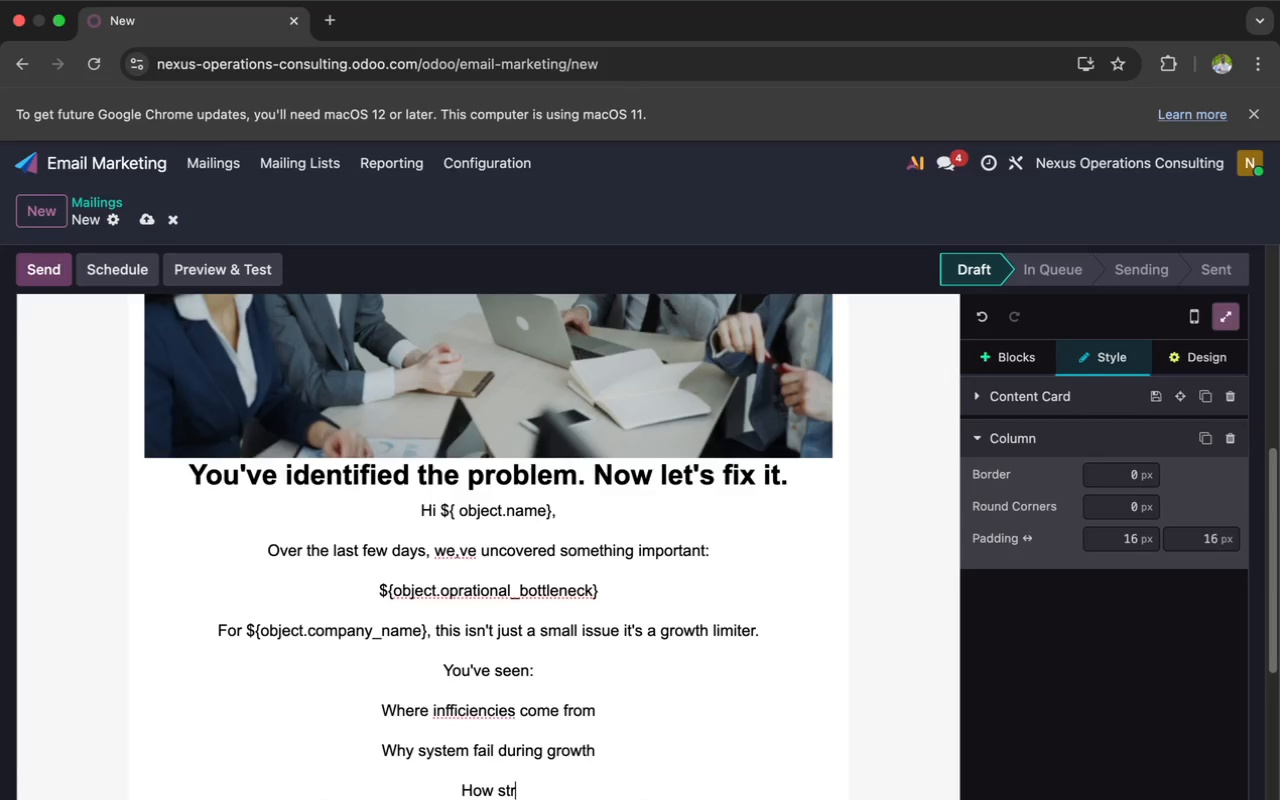 
type(ructured oprations solve it)
 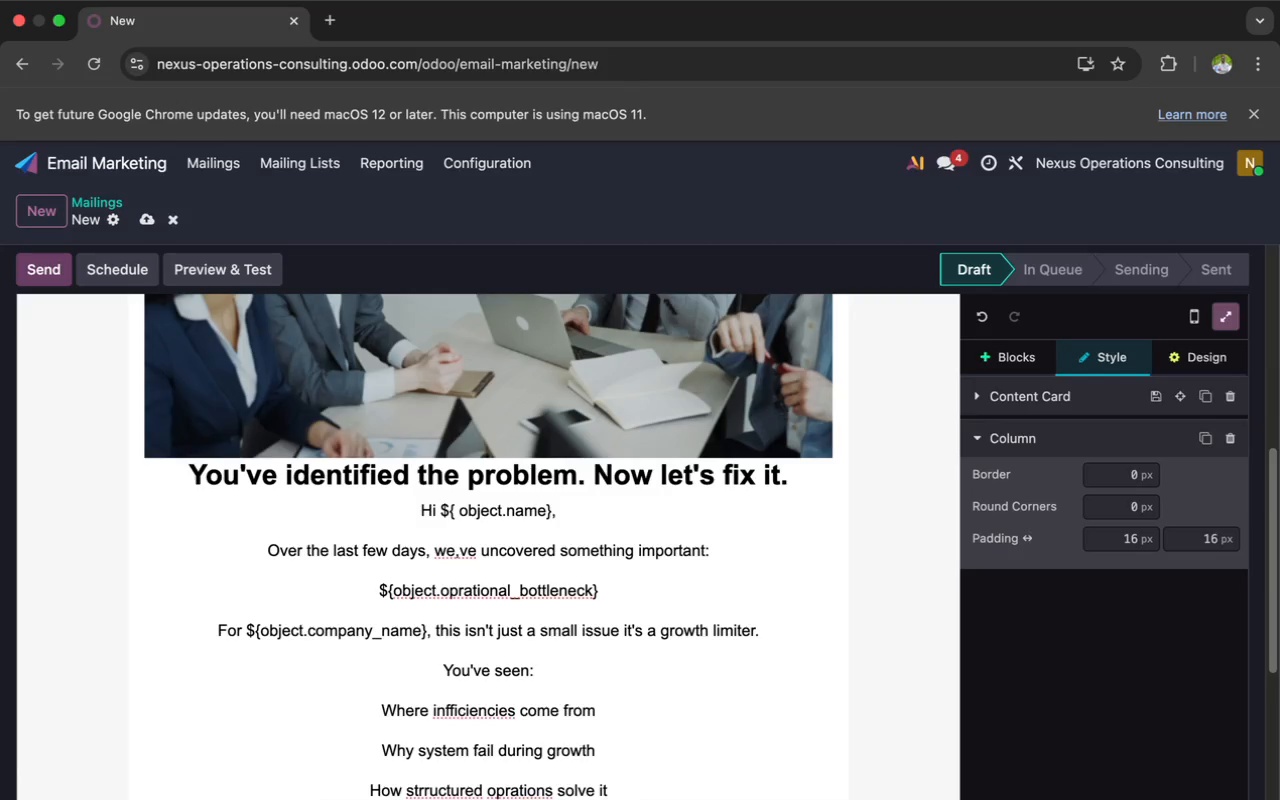 
wait(8.58)
 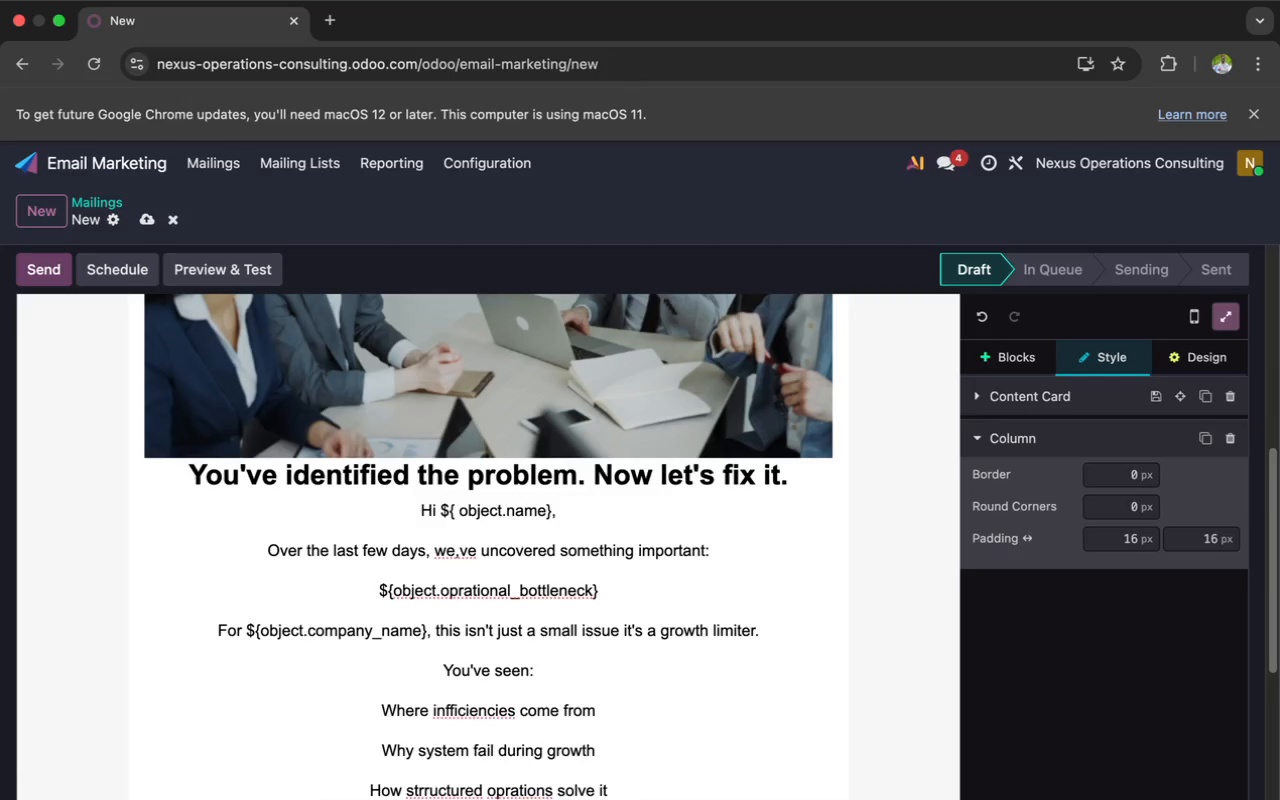 
key(Enter)
 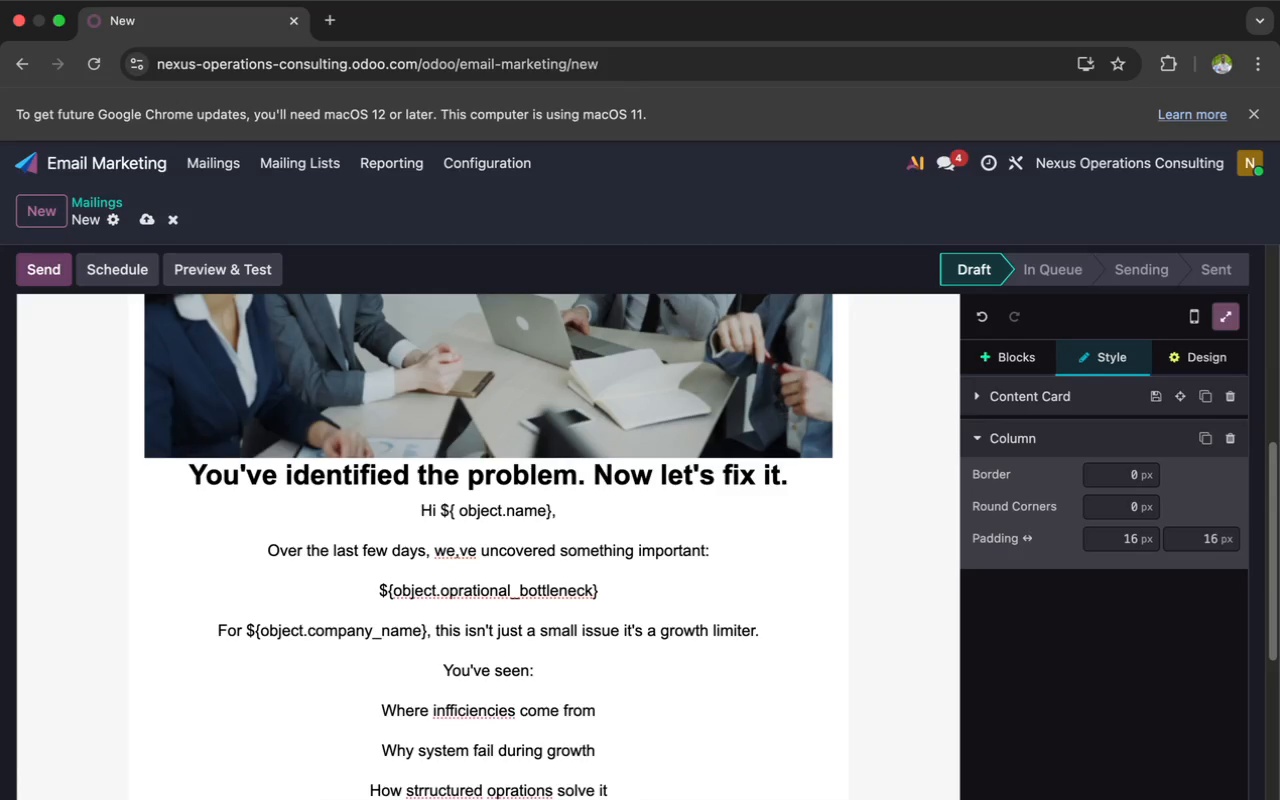 
type(Now come the most important step:)
 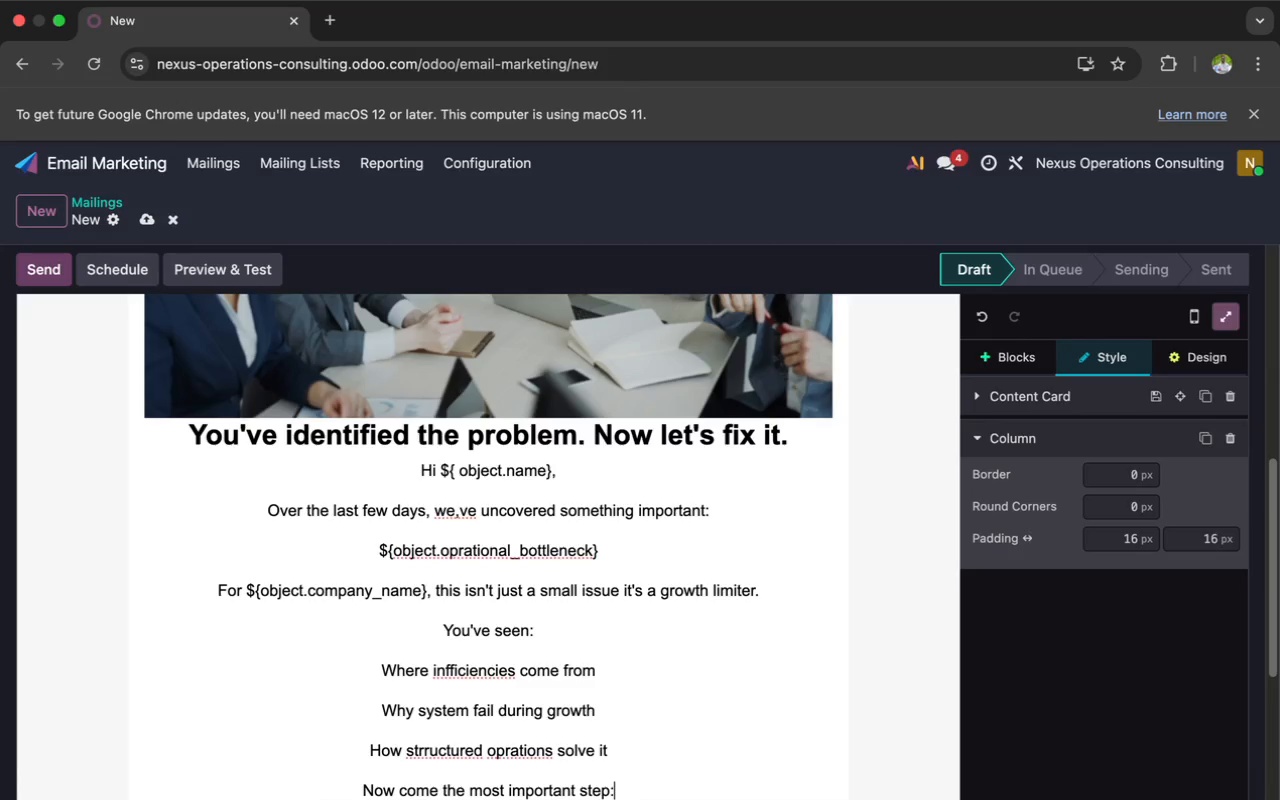 
key(Enter)
 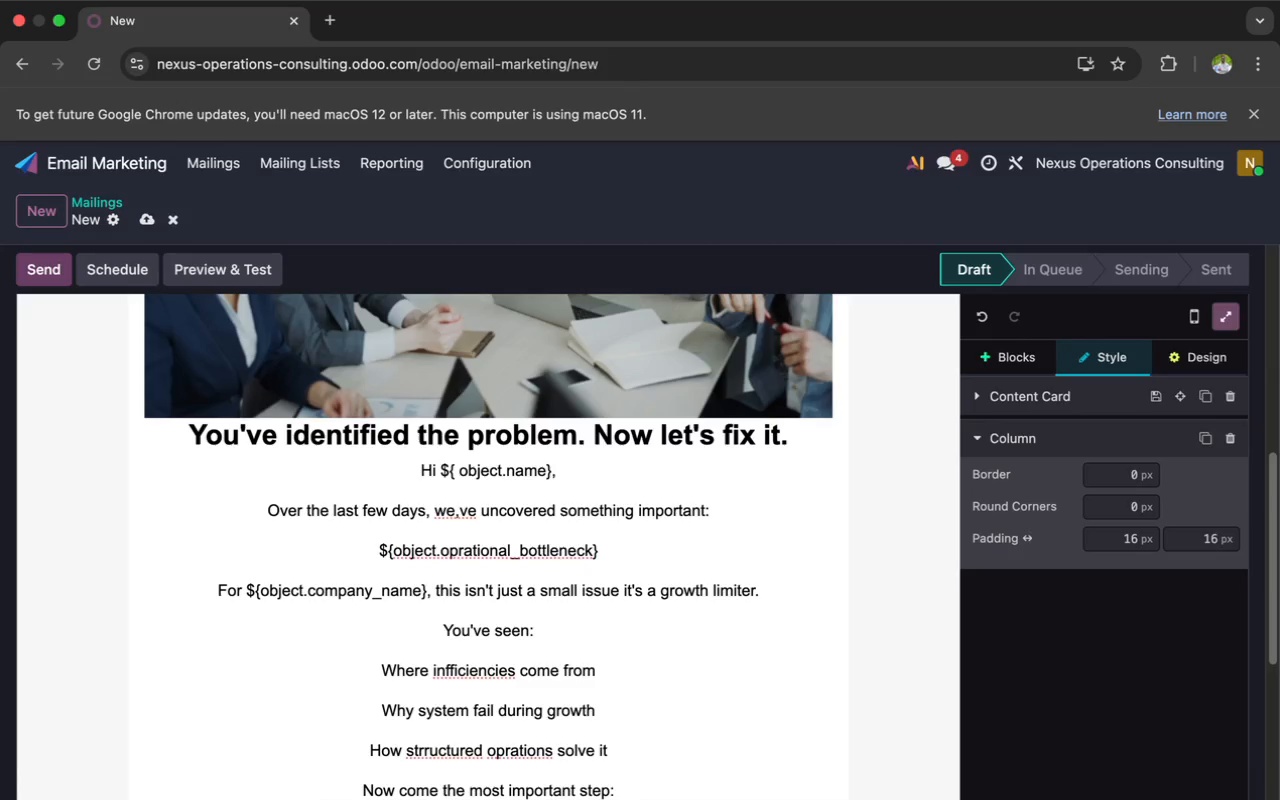 
type(Fixing it correctly.)
 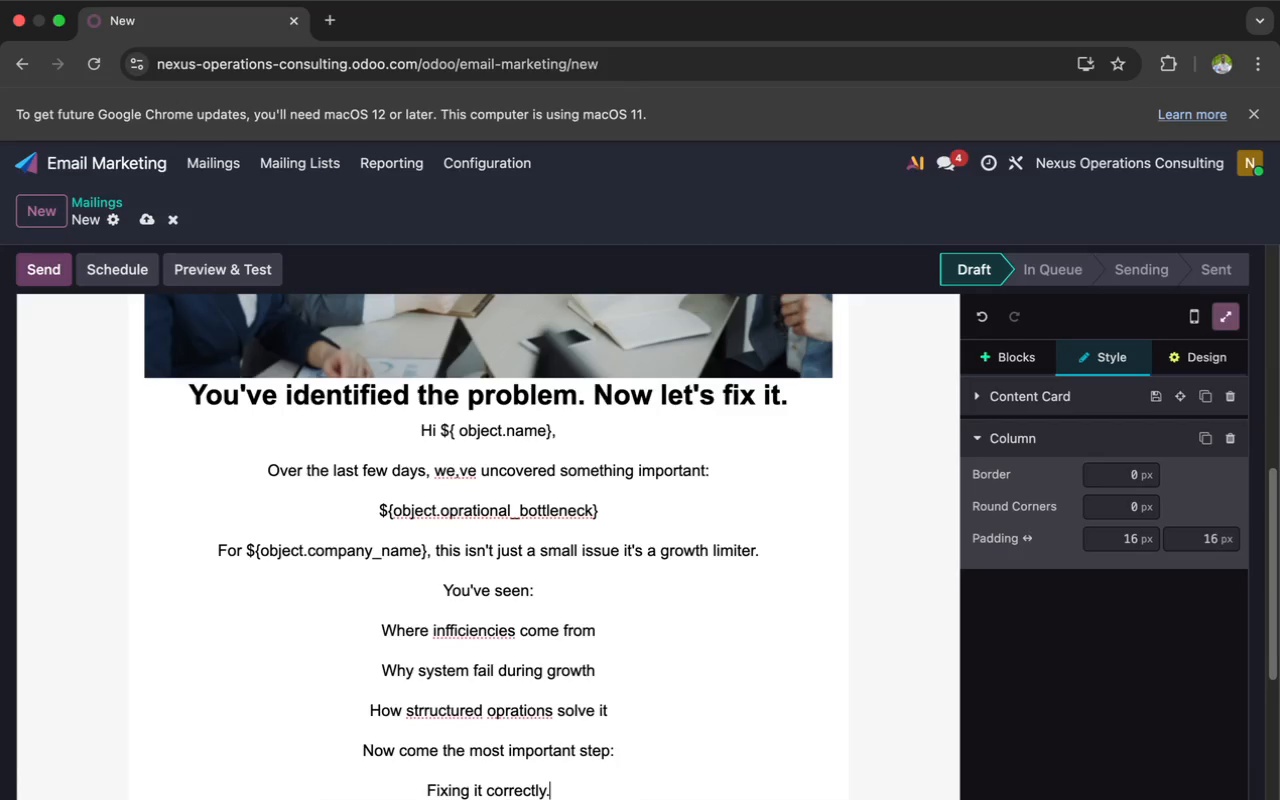 
key(Enter)
 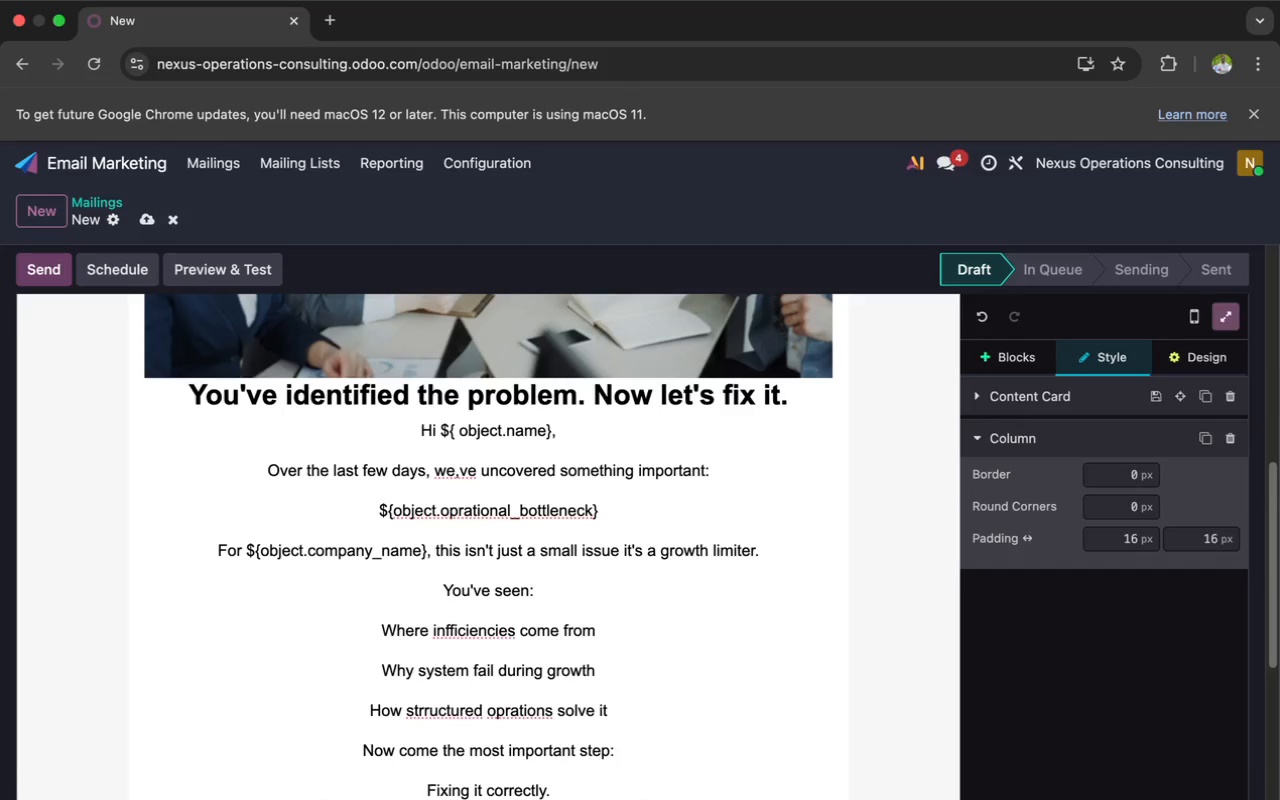 
type(That,s exactly what we do inside our opr)
 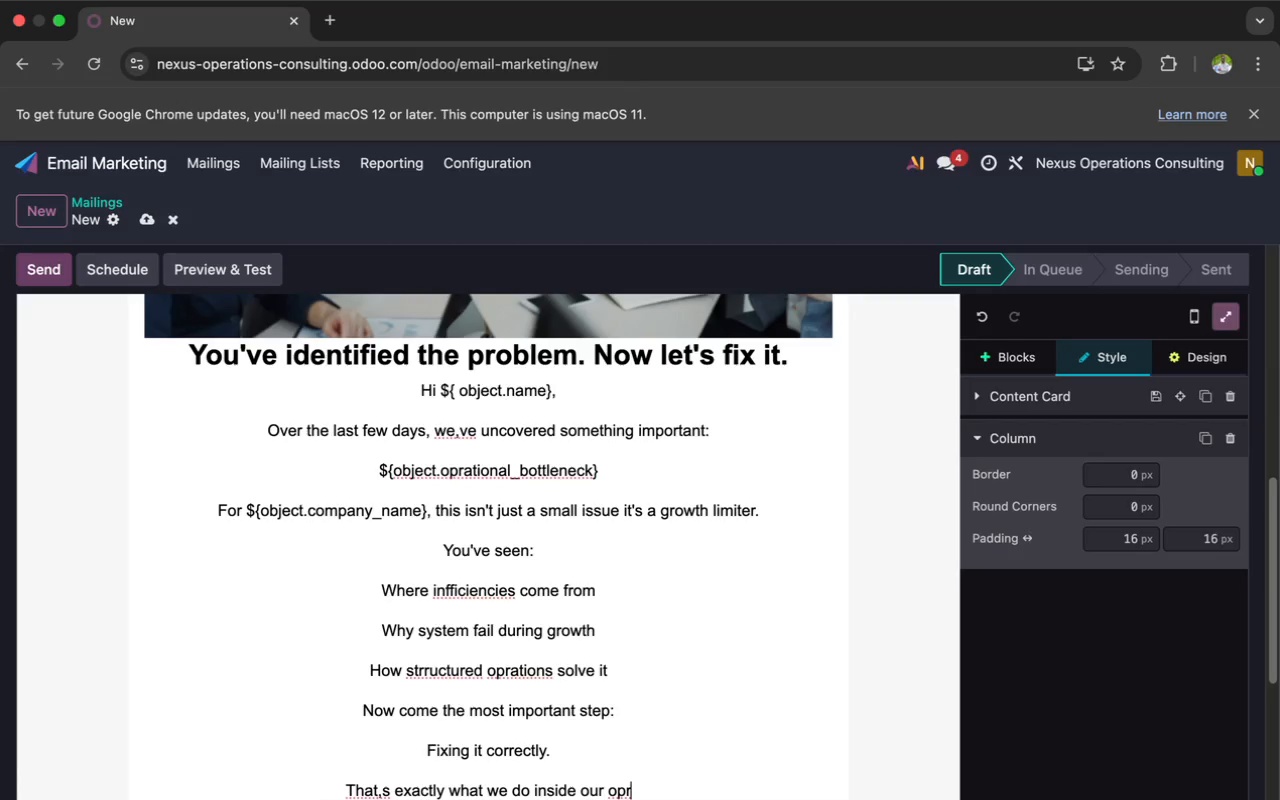 
type(rations stra)
 